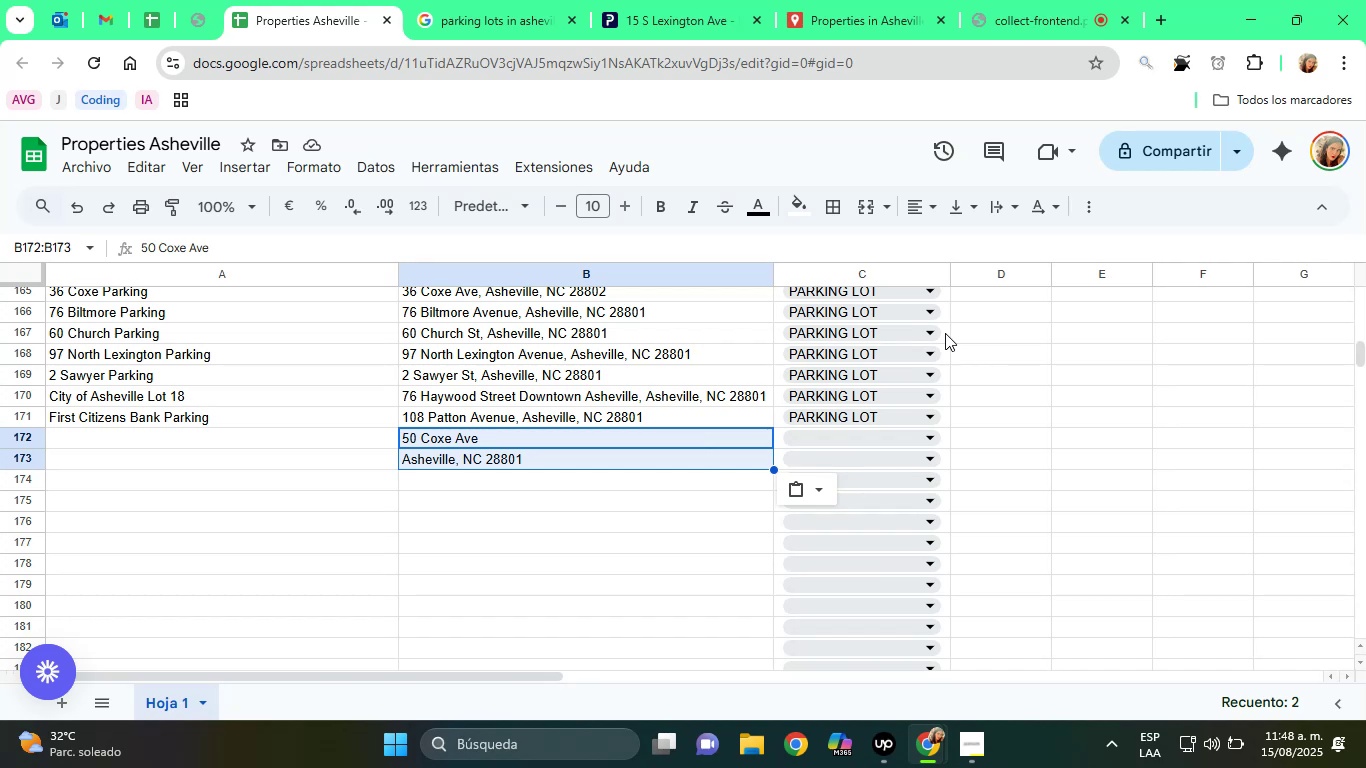 
left_click([788, 484])
 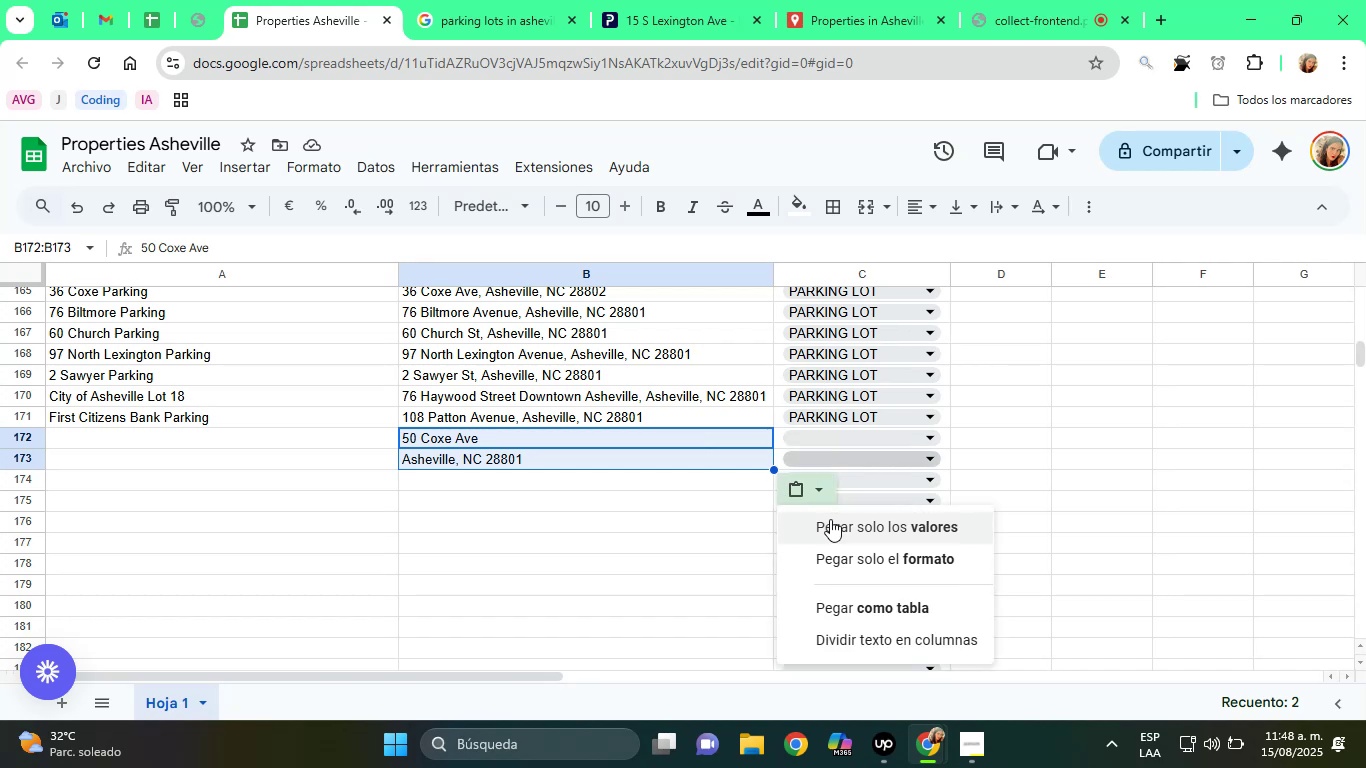 
left_click([830, 519])
 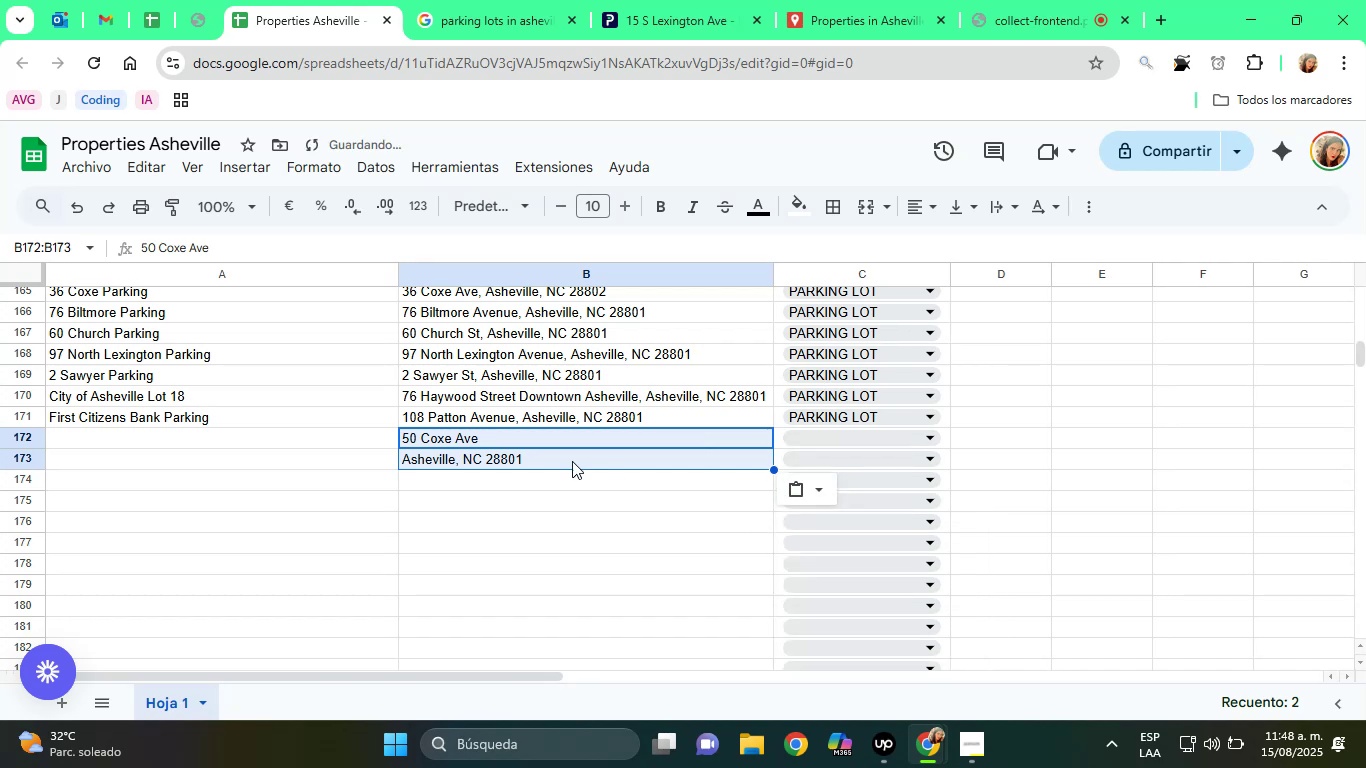 
left_click([557, 455])
 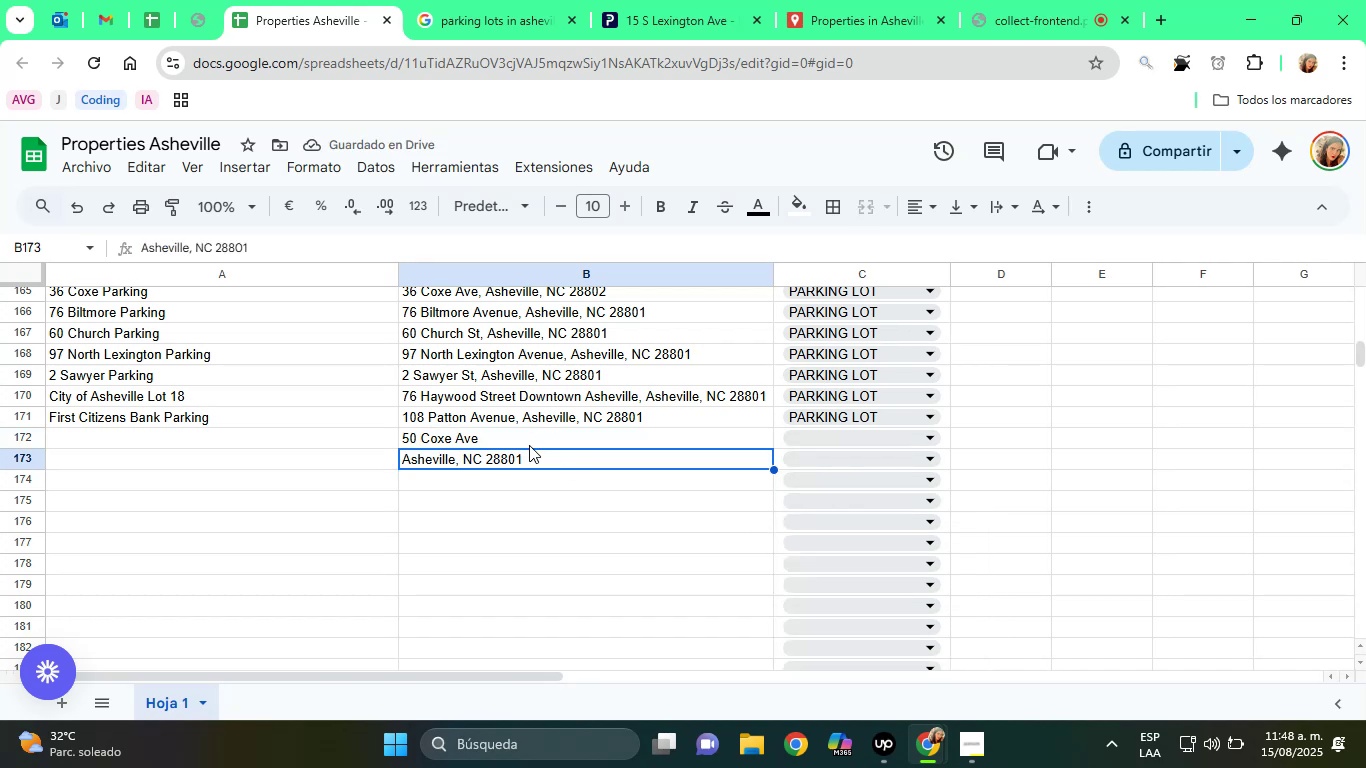 
double_click([536, 463])
 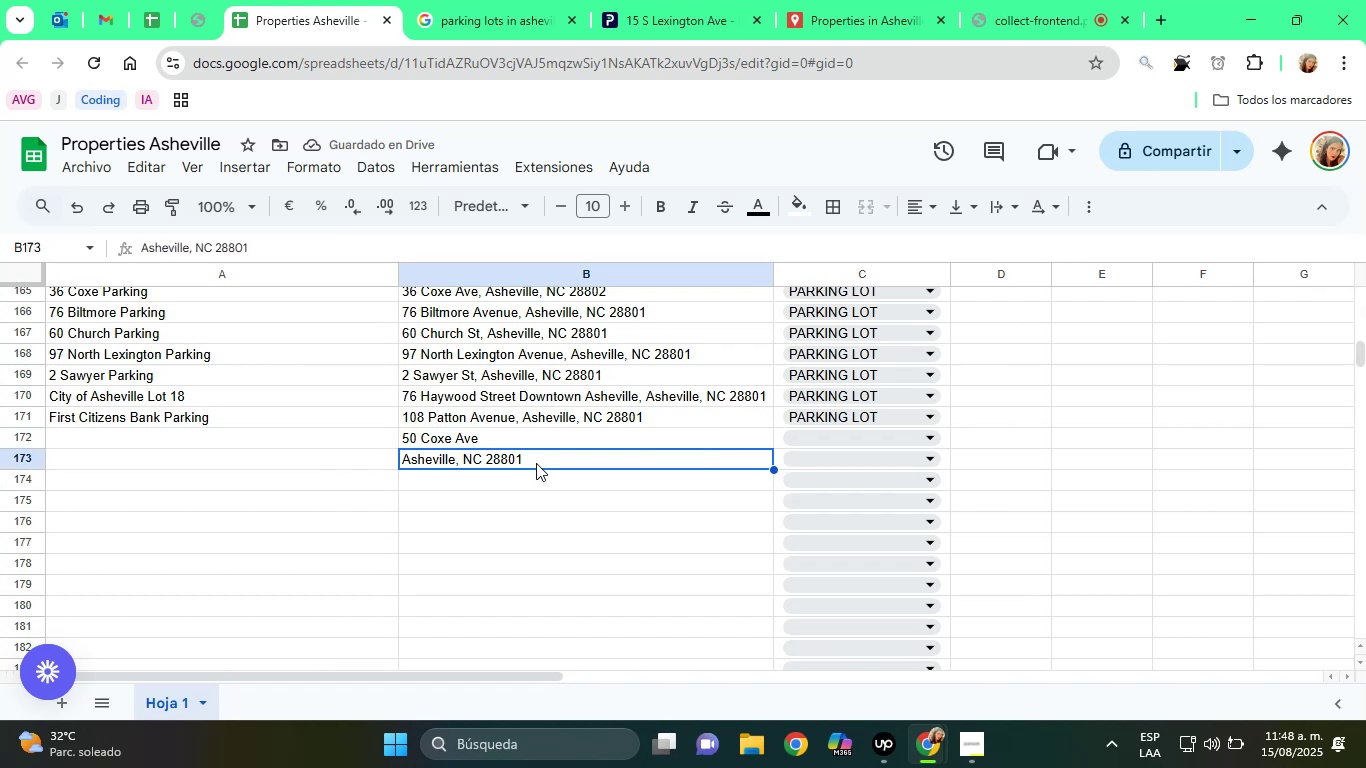 
mouse_move([1343, 748])
 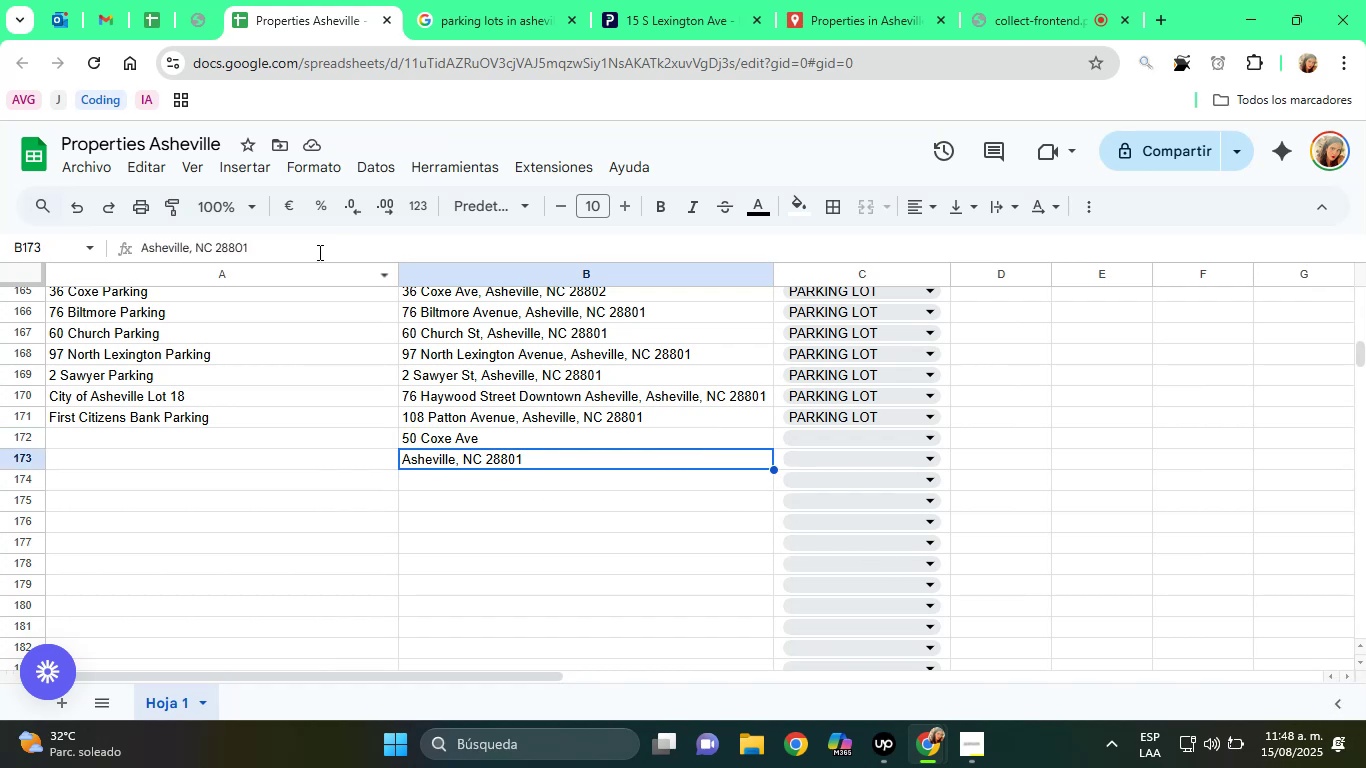 
double_click([314, 252])
 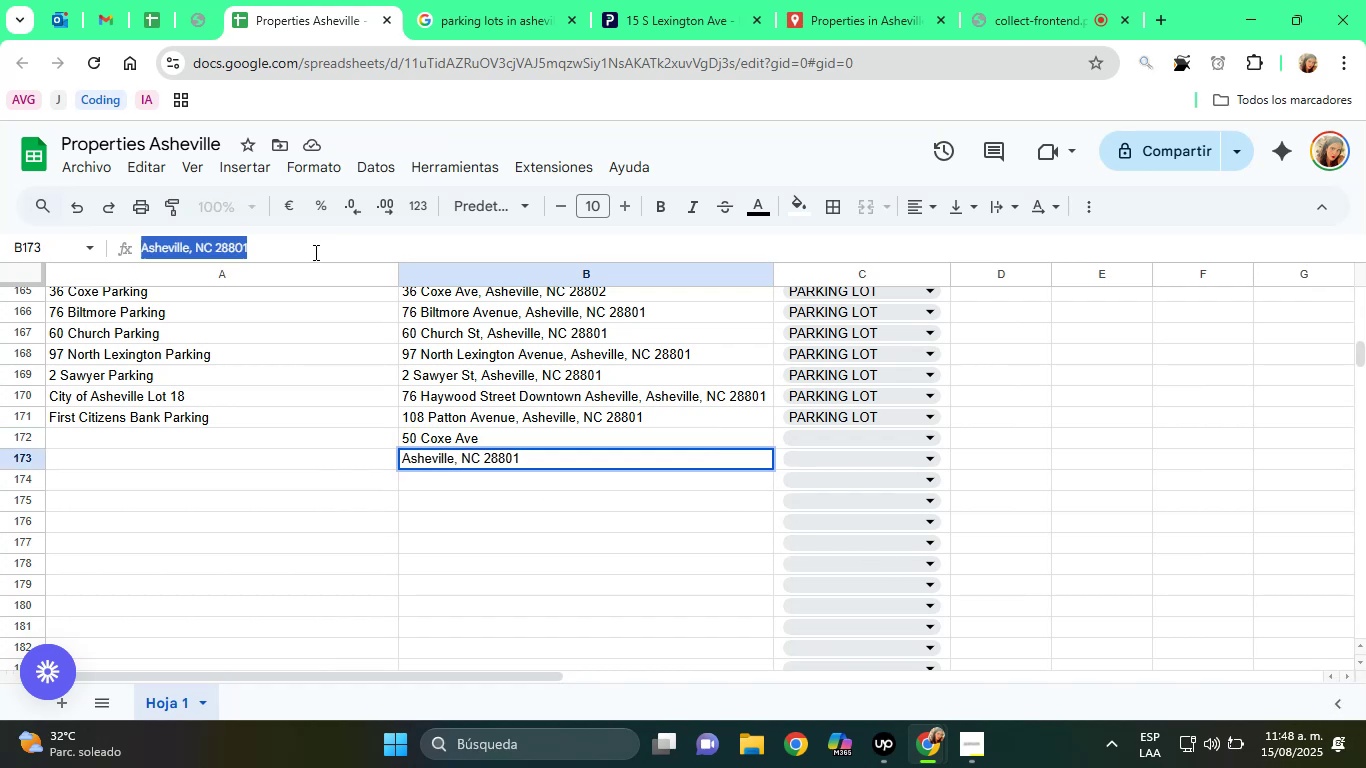 
triple_click([314, 252])
 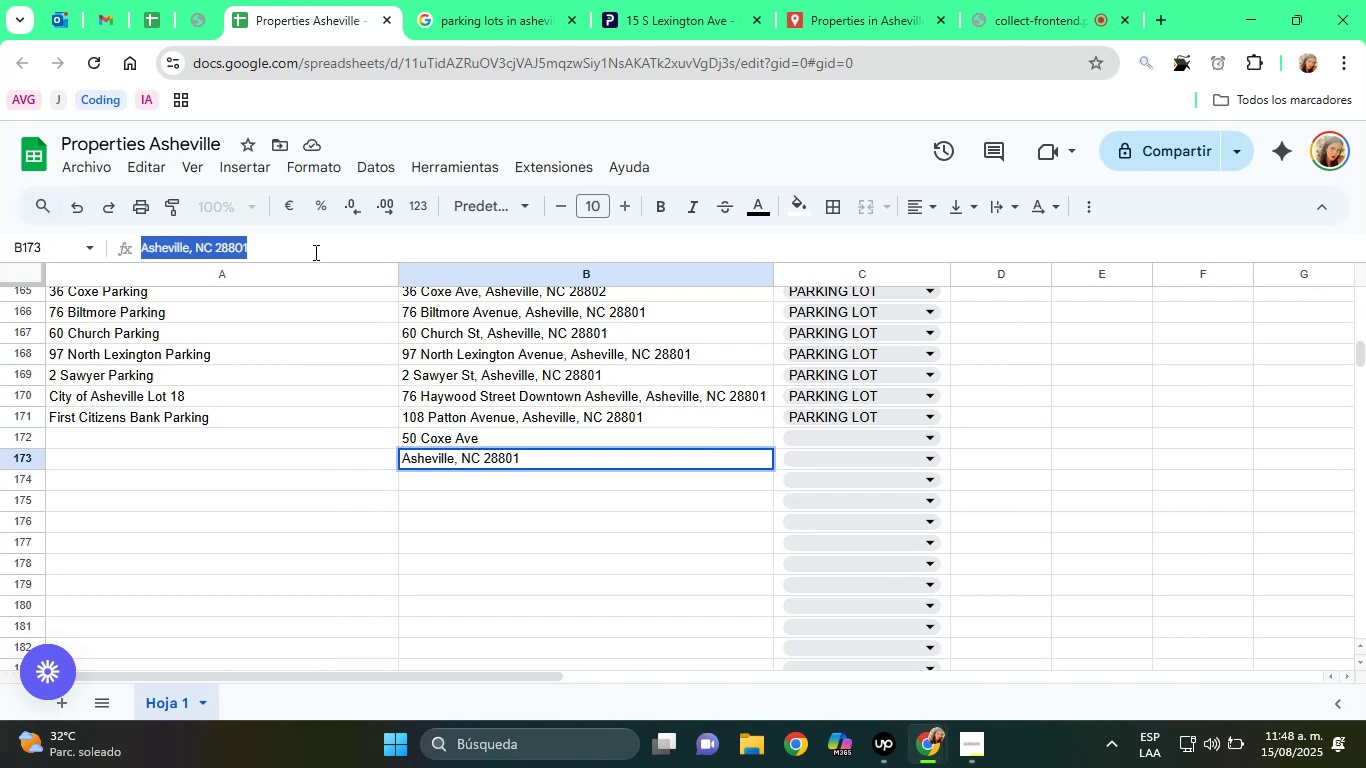 
right_click([314, 252])
 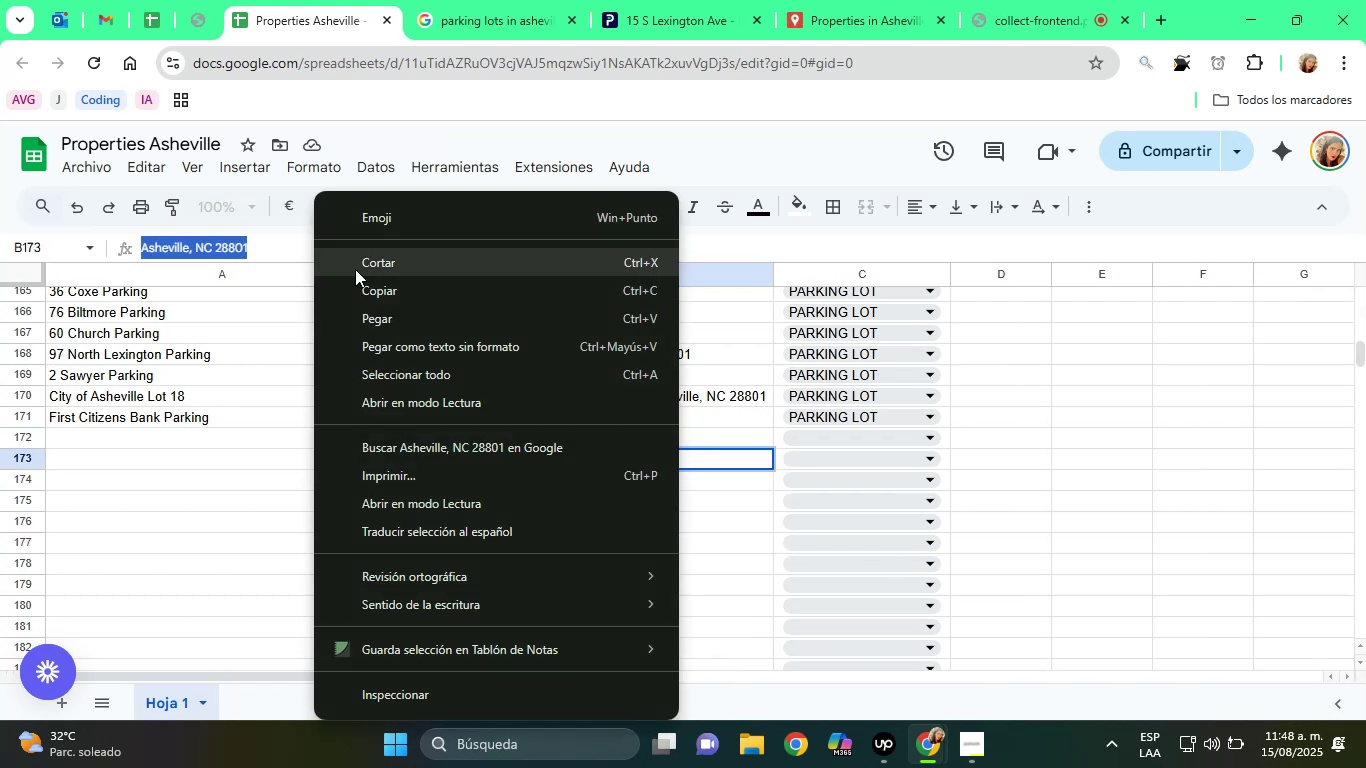 
left_click([359, 270])
 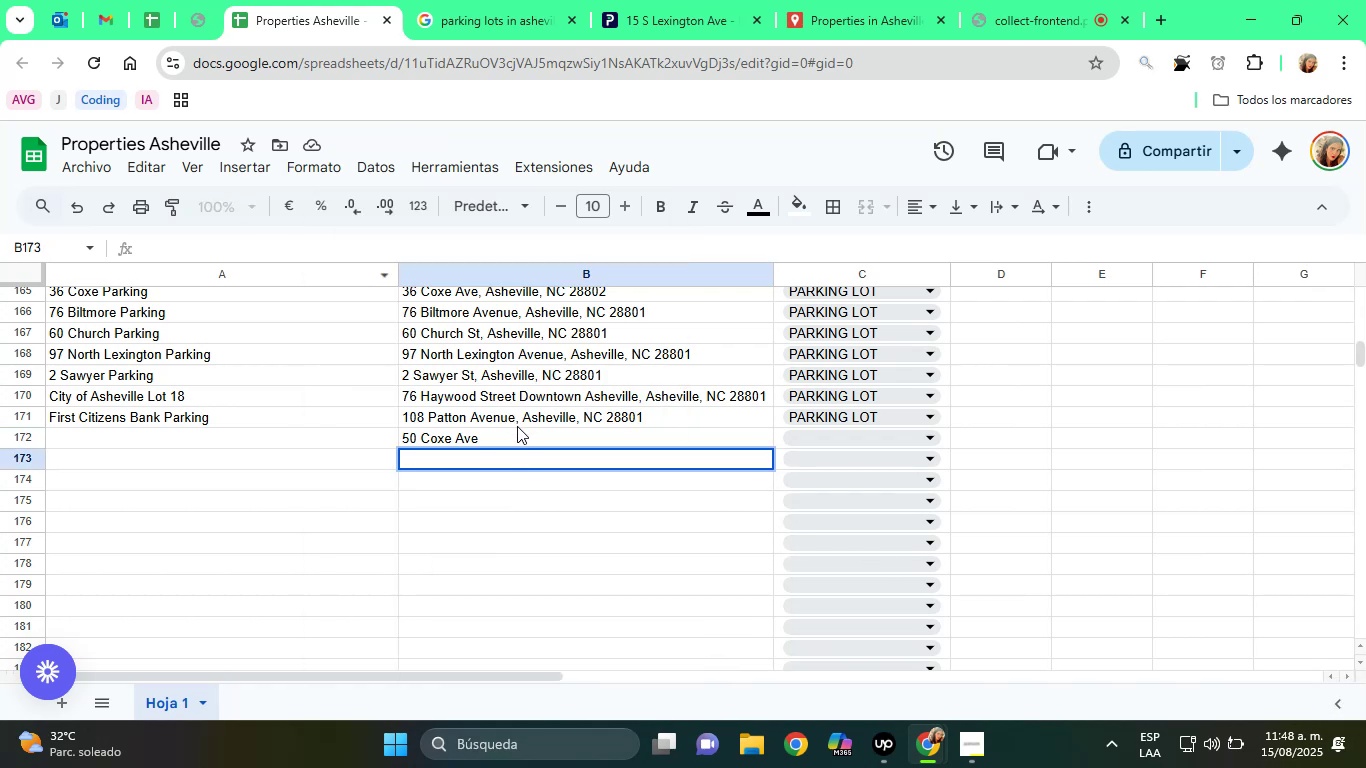 
left_click([520, 431])
 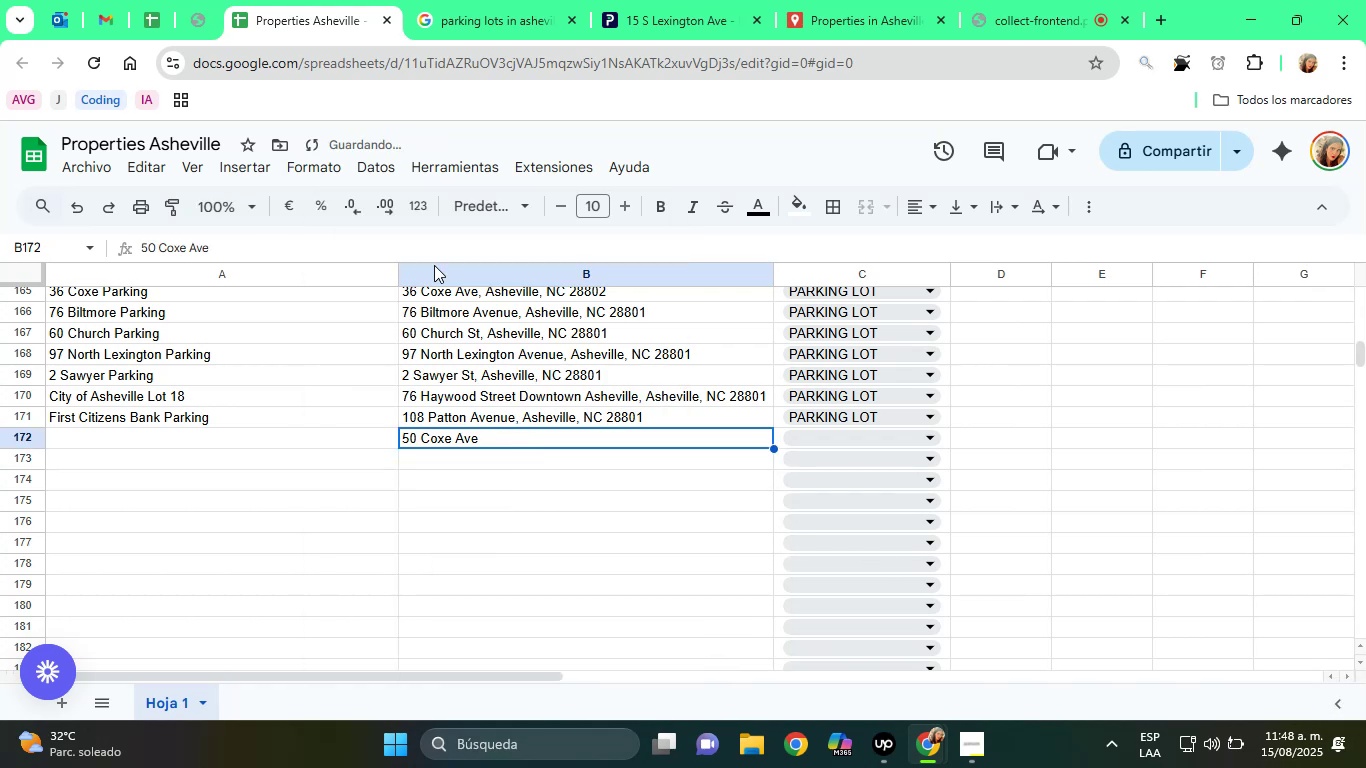 
left_click([405, 248])
 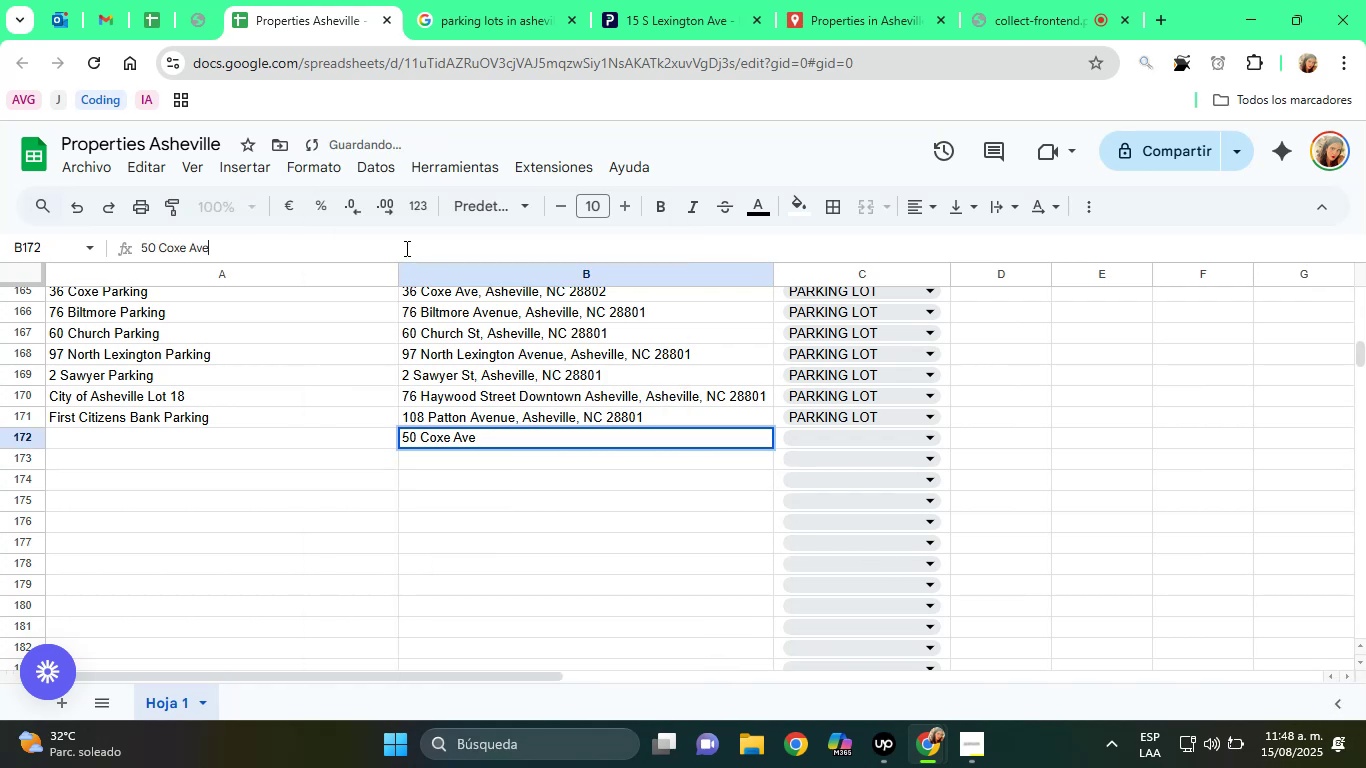 
key(Comma)
 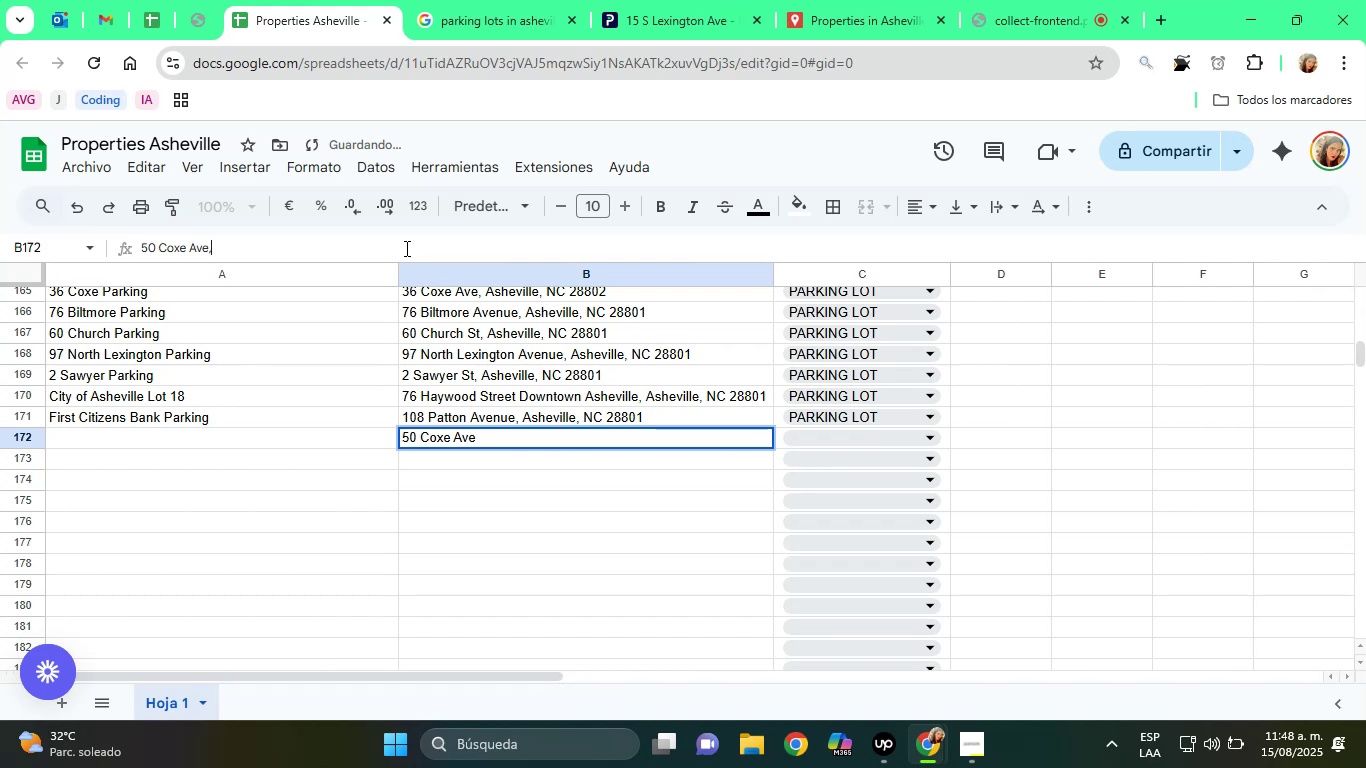 
key(Space)
 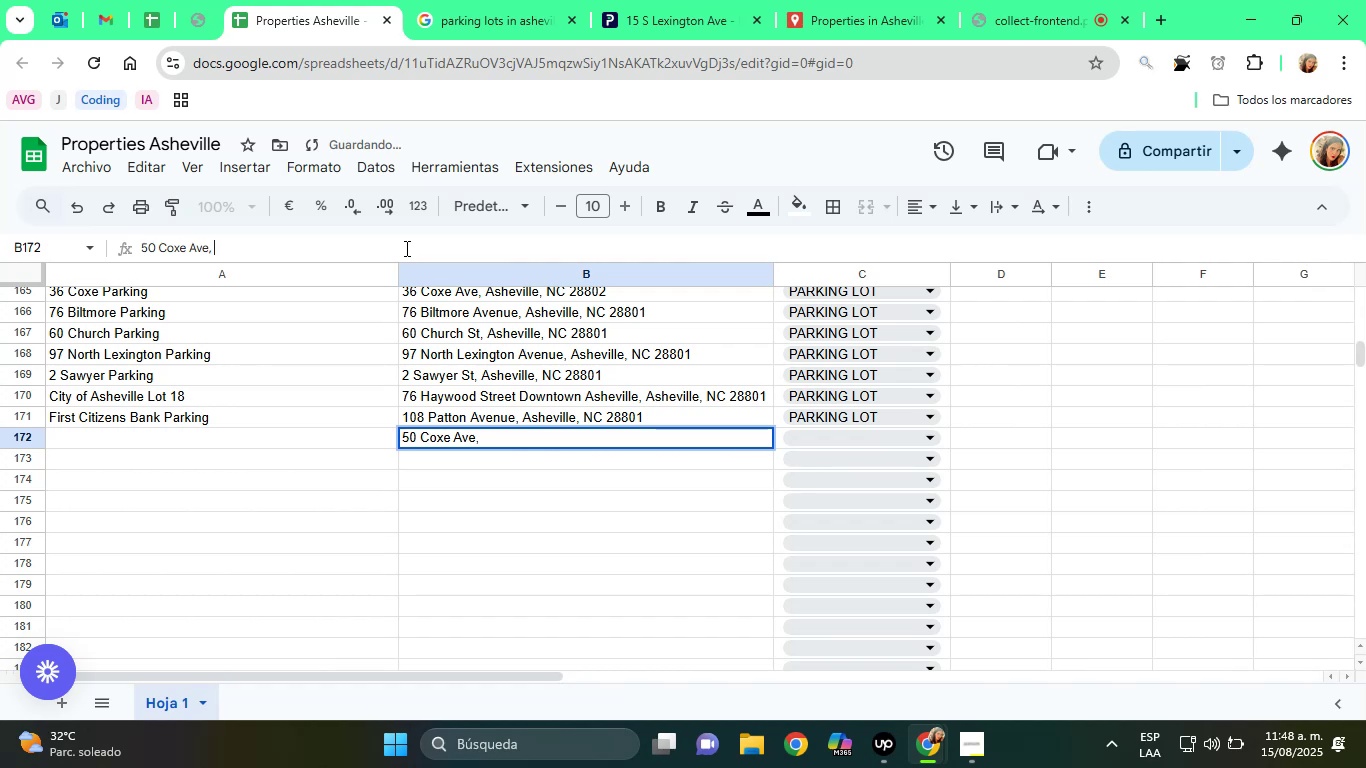 
key(Control+V)
 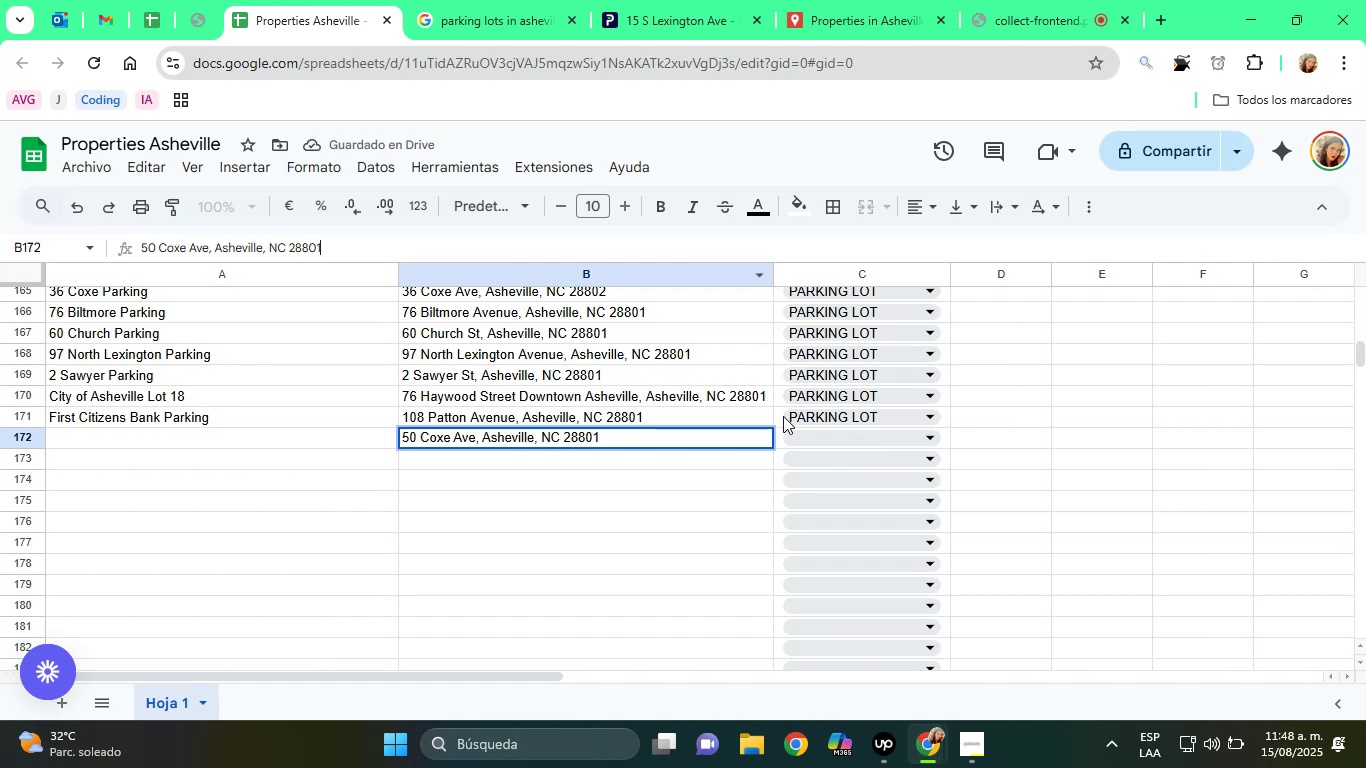 
left_click([803, 443])
 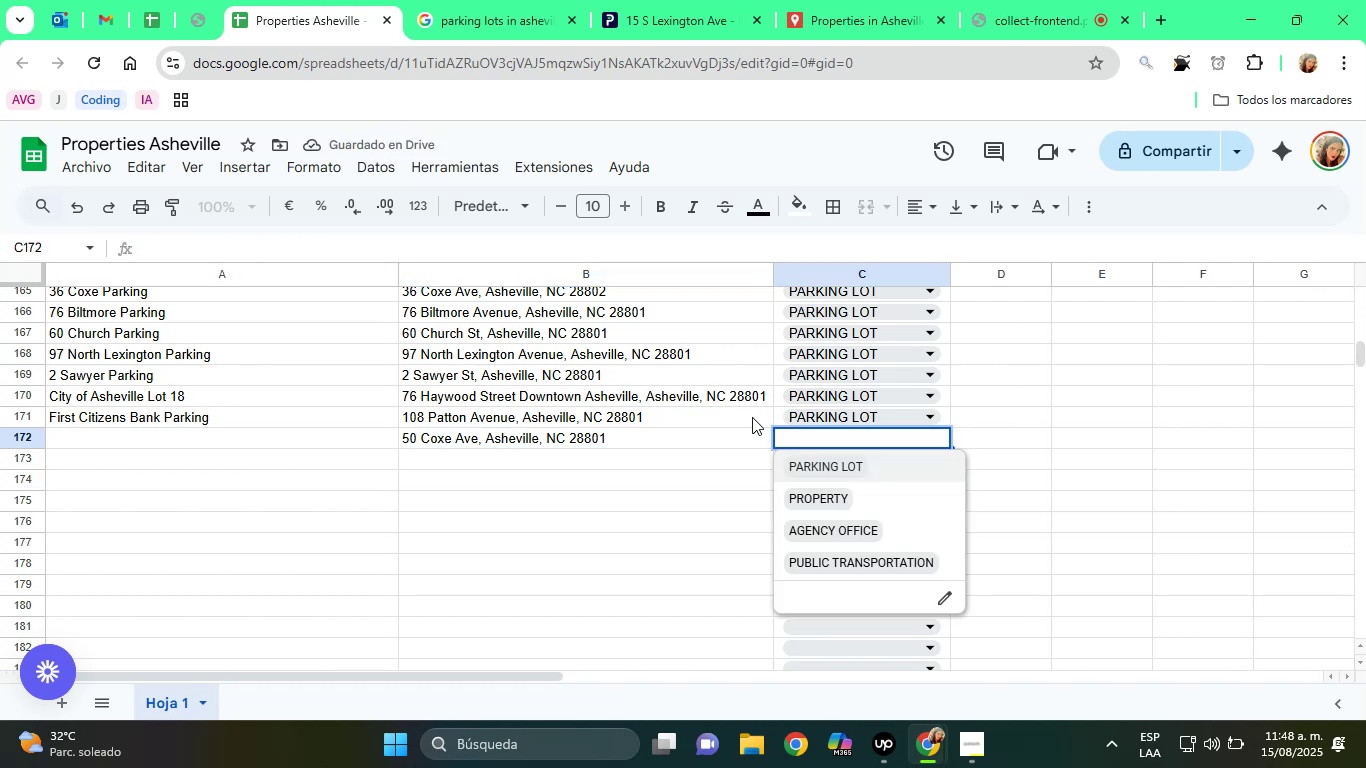 
wait(5.37)
 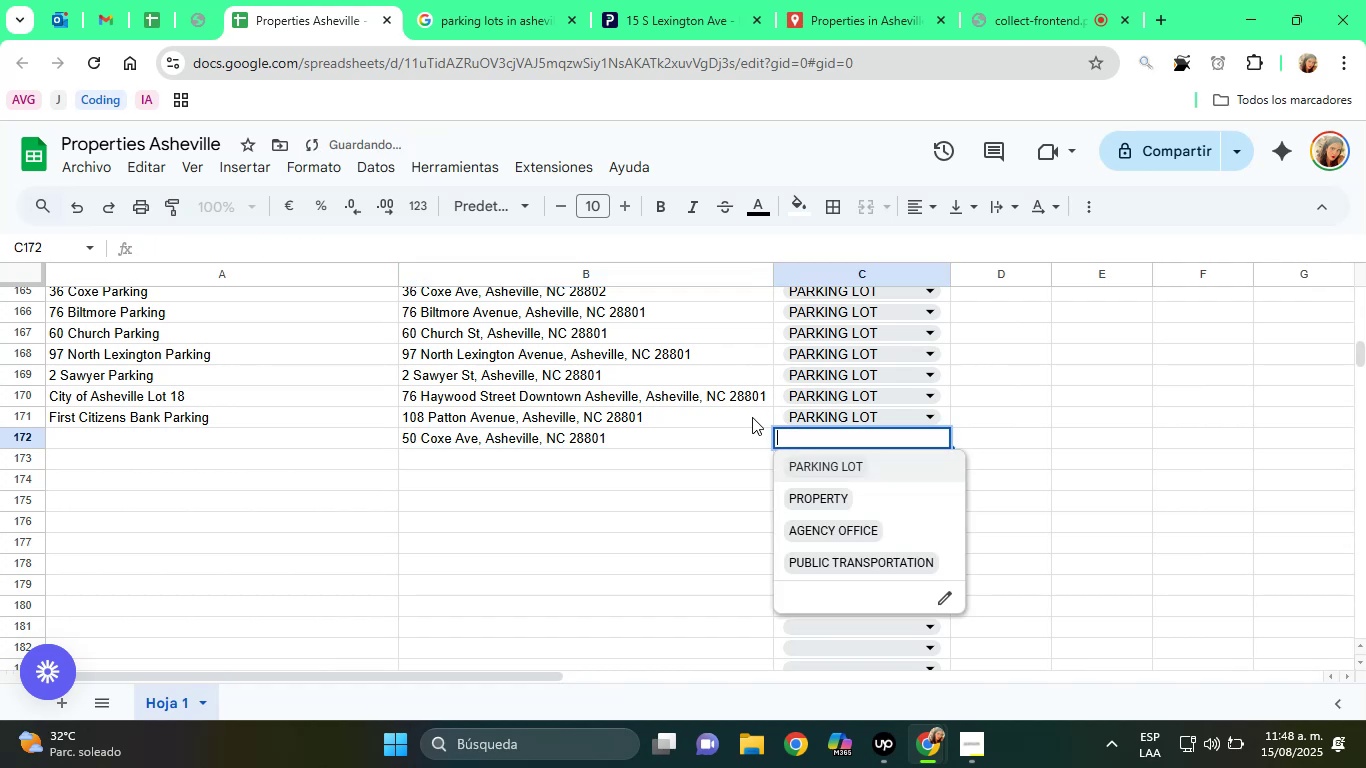 
left_click([849, 476])
 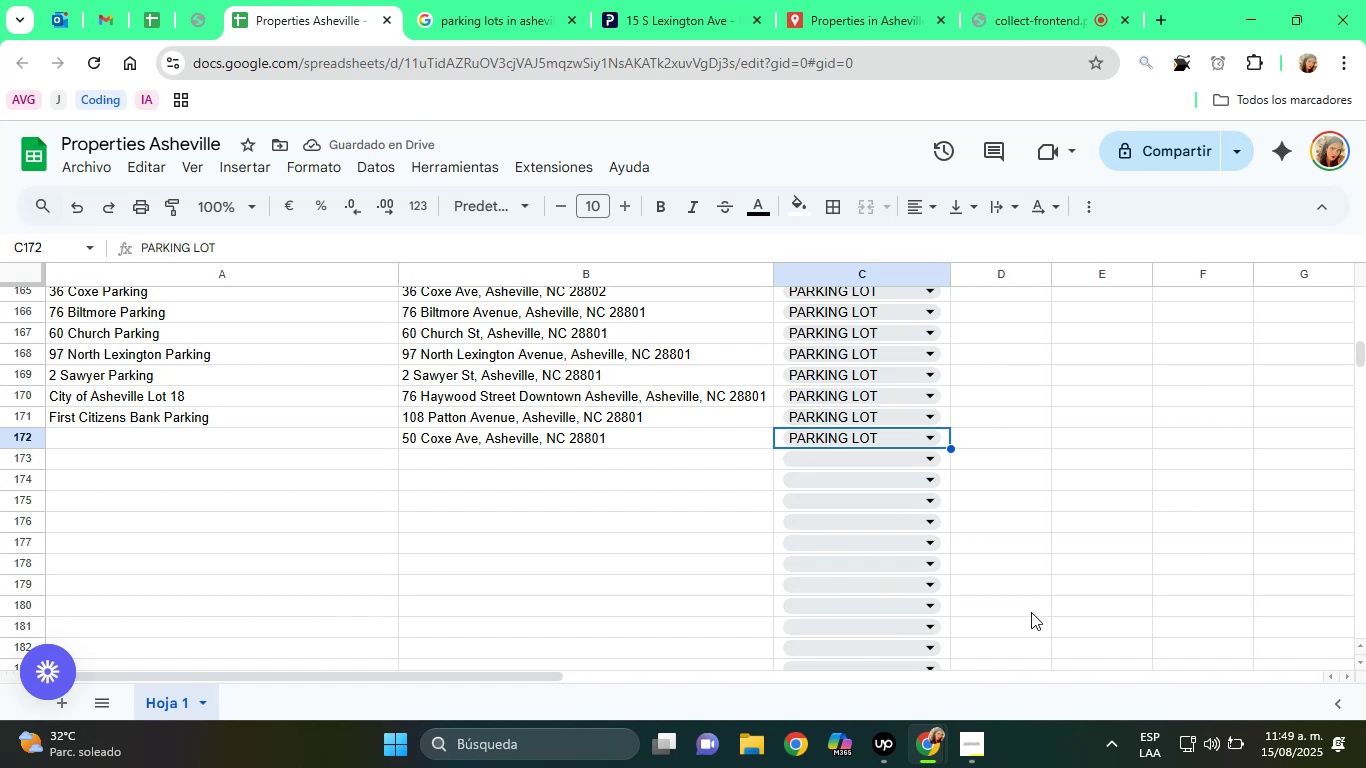 
wait(6.34)
 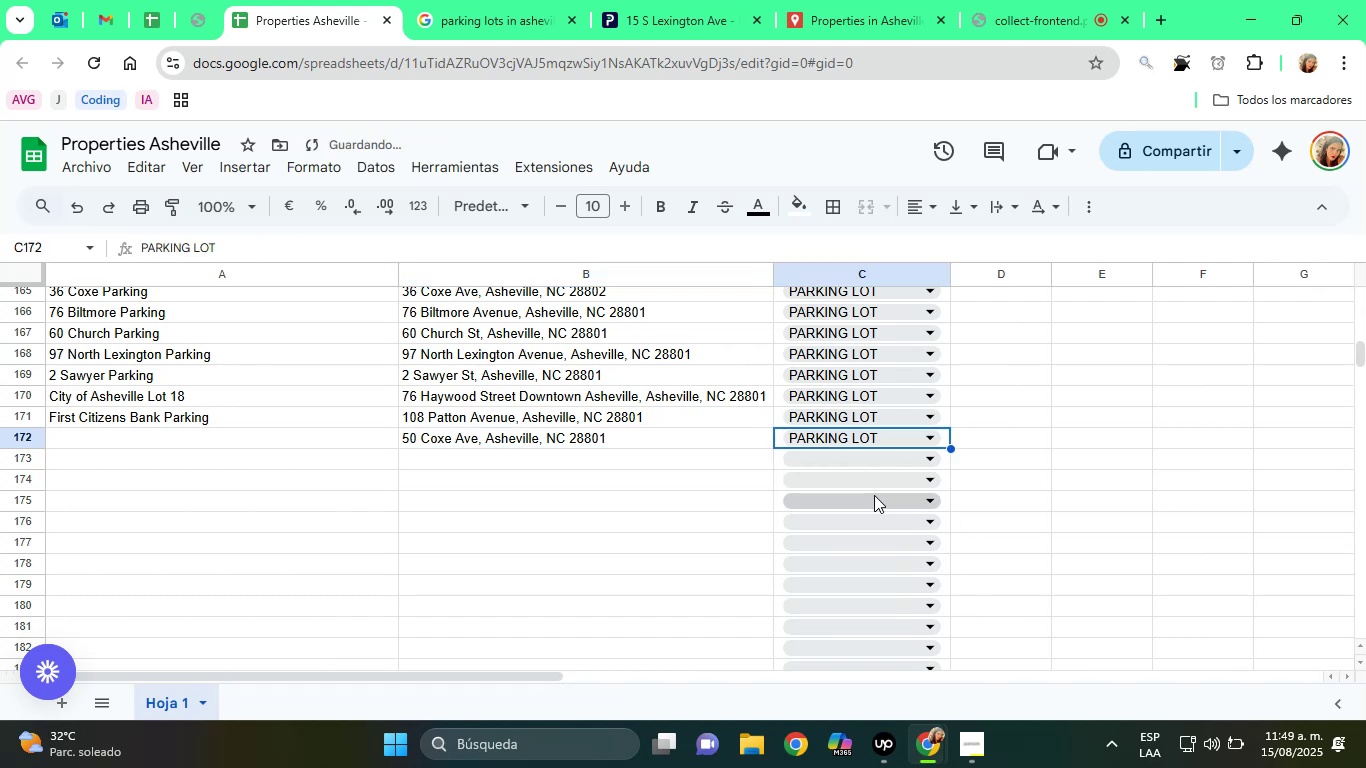 
left_click([597, 439])
 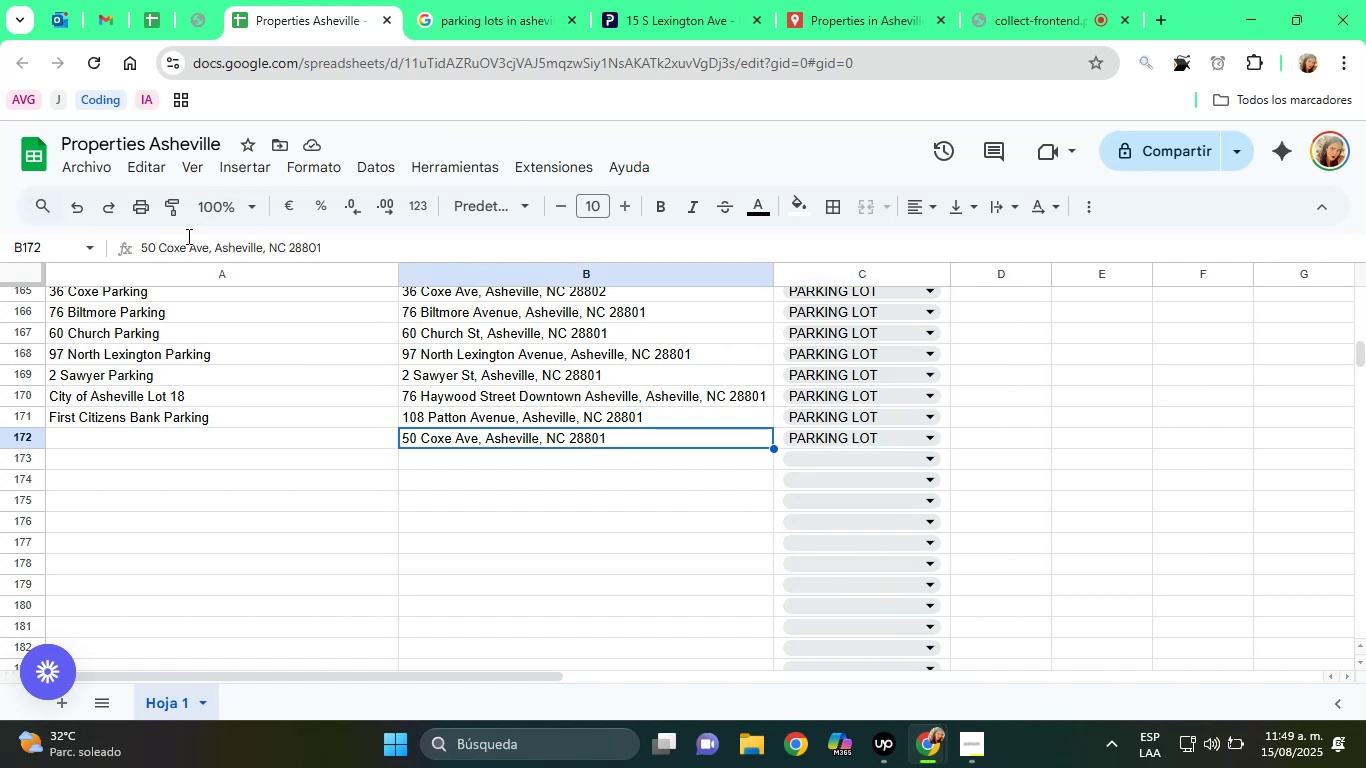 
left_click_drag(start_coordinate=[188, 248], to_coordinate=[141, 247])
 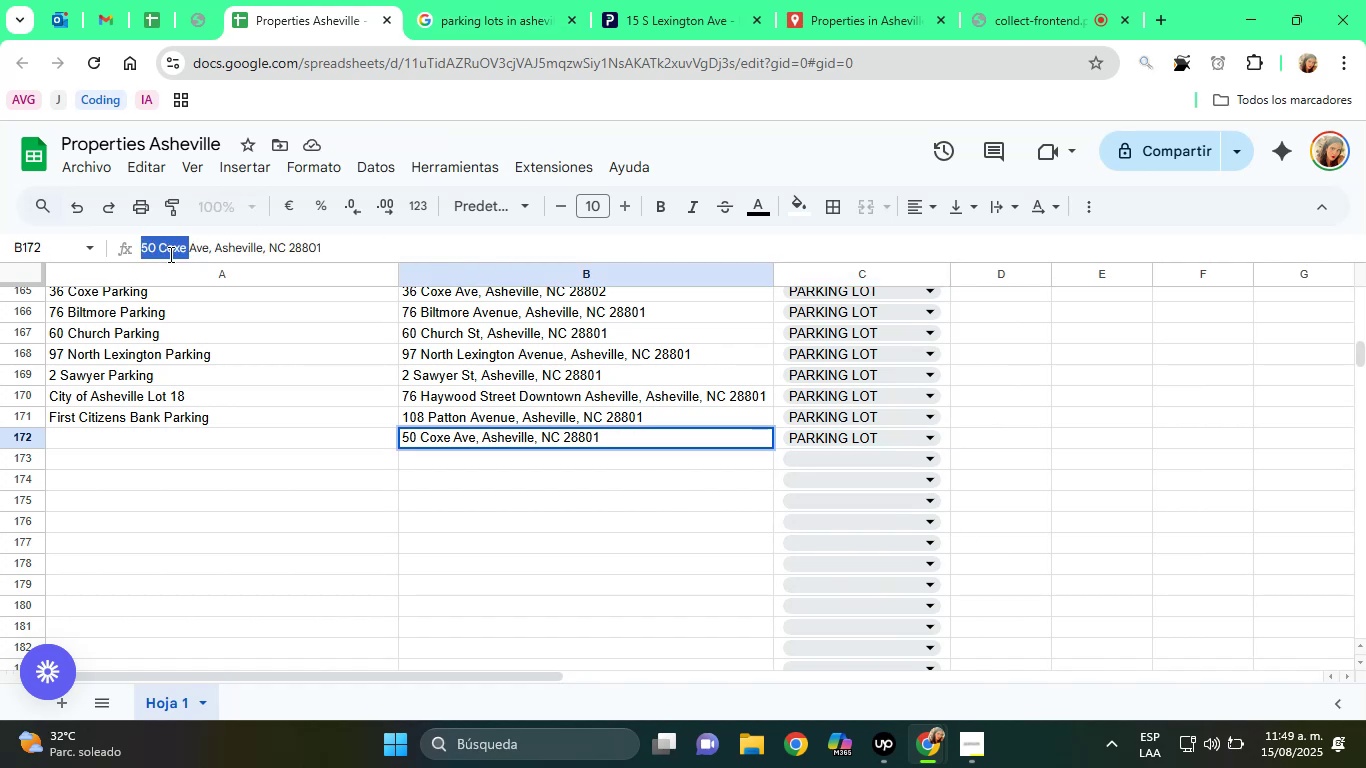 
right_click([169, 254])
 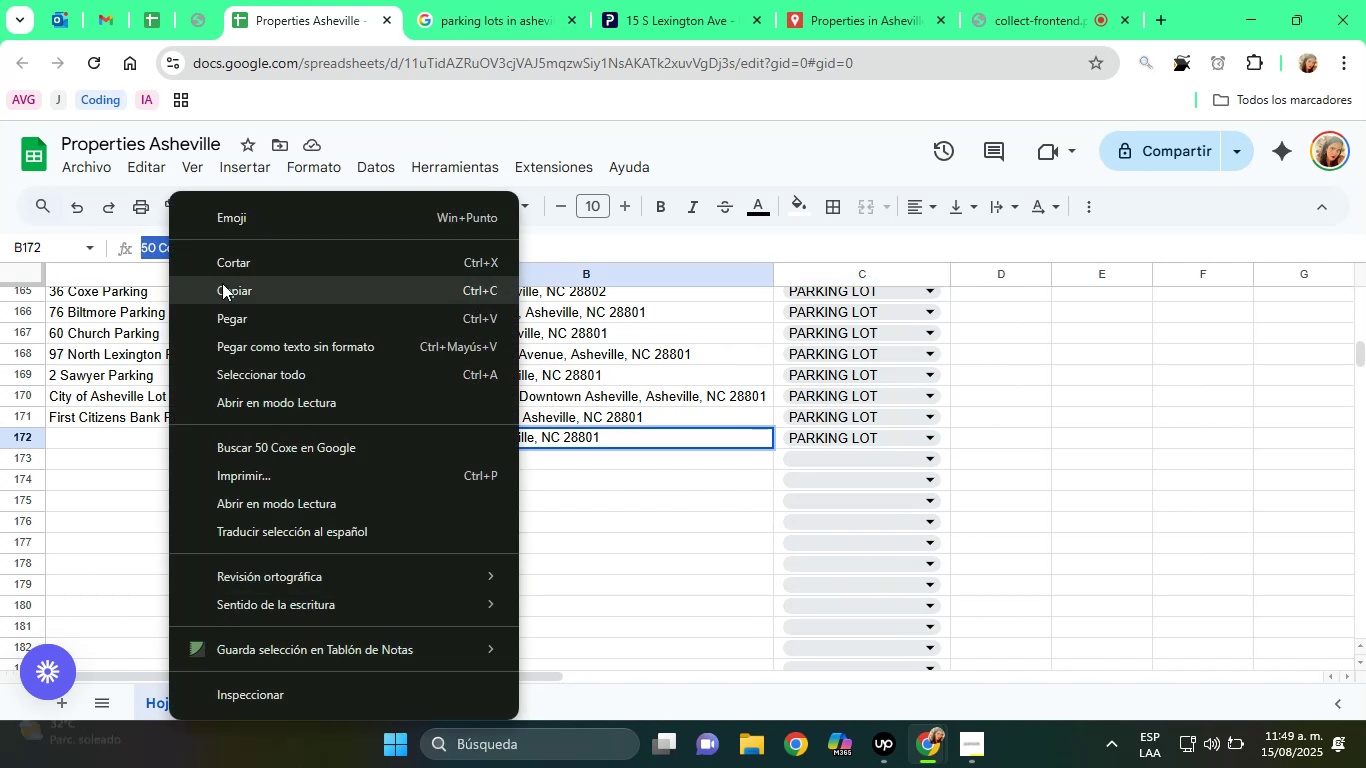 
left_click([227, 285])
 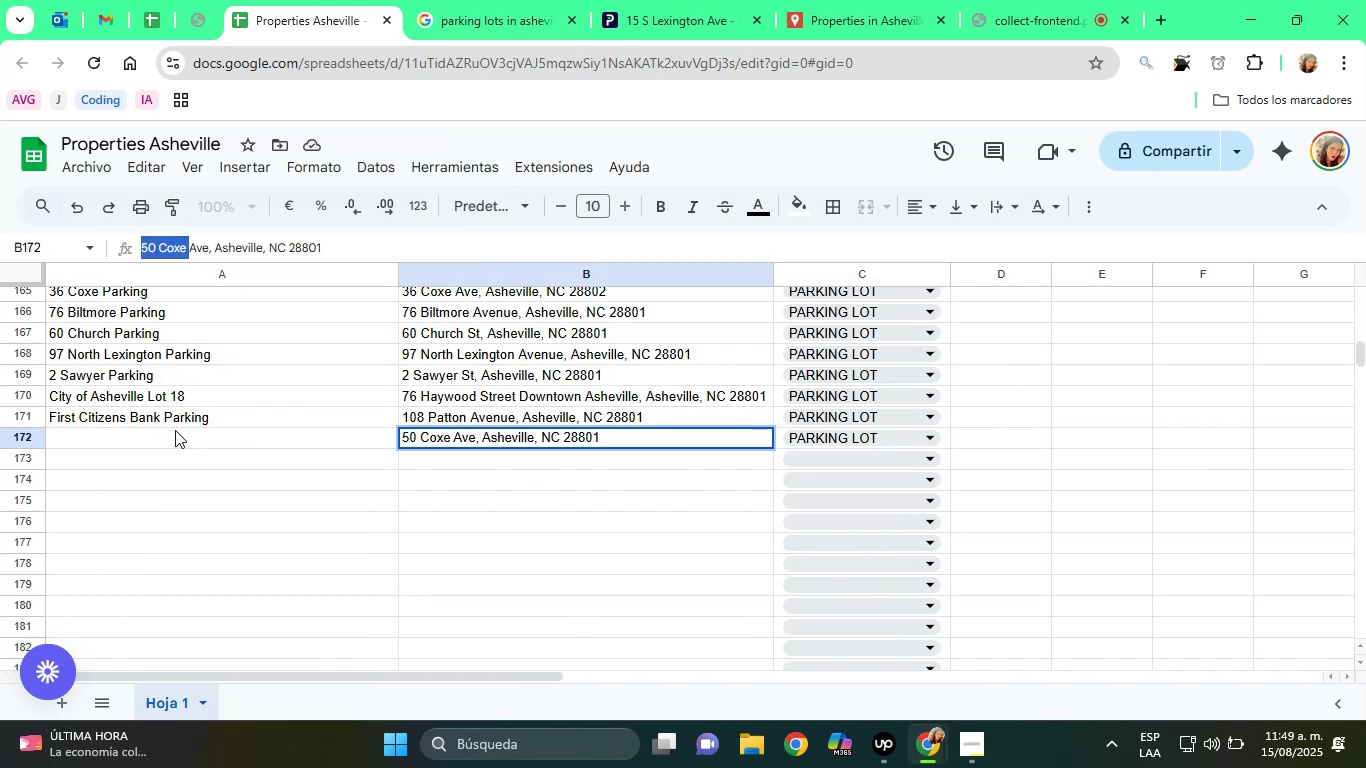 
left_click([176, 430])
 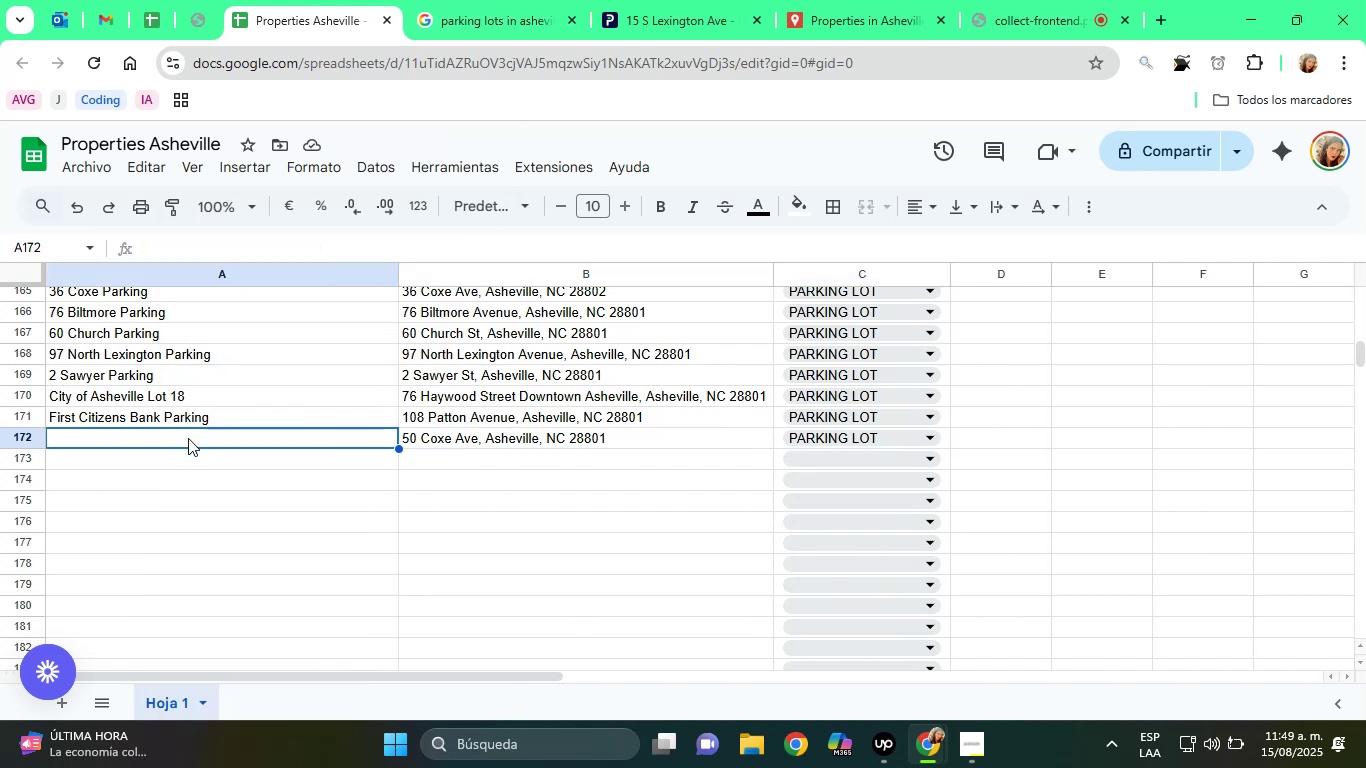 
right_click([188, 438])
 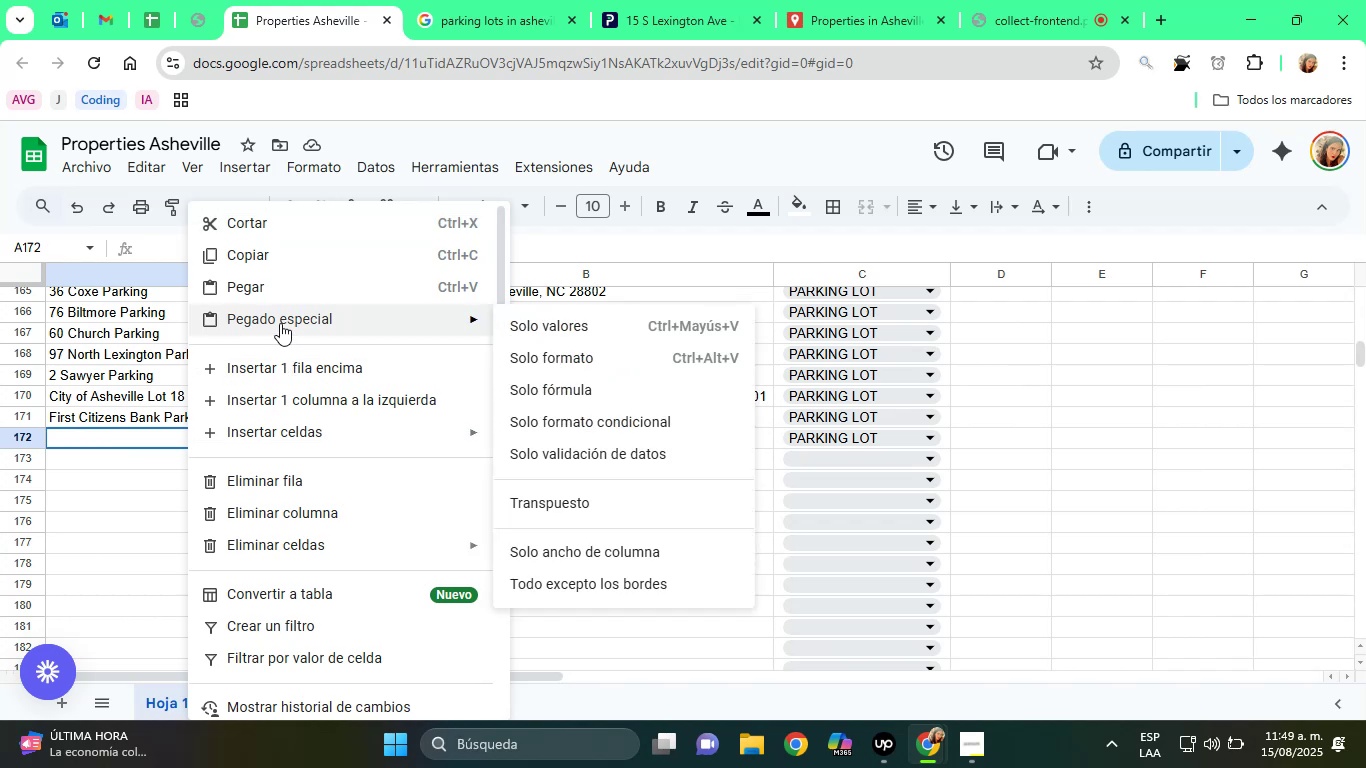 
left_click([602, 323])
 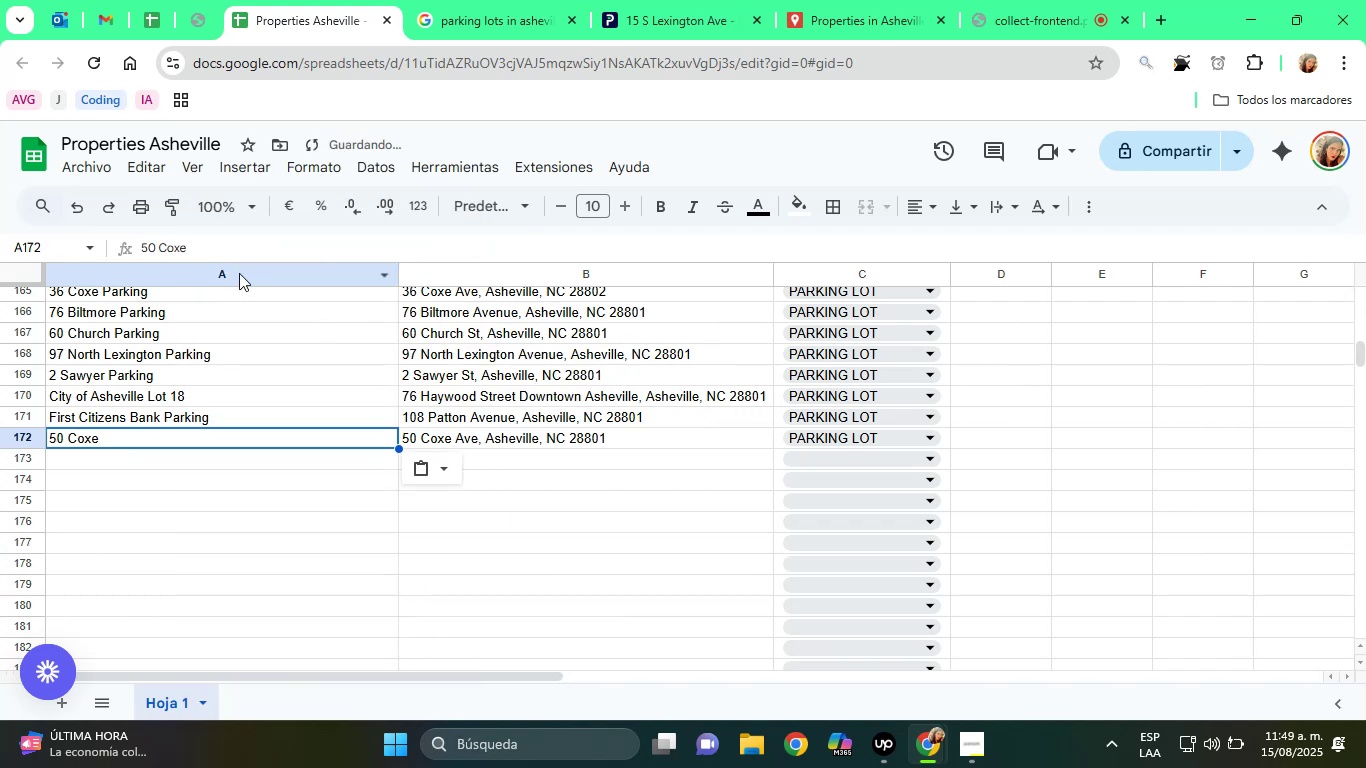 
left_click([231, 247])
 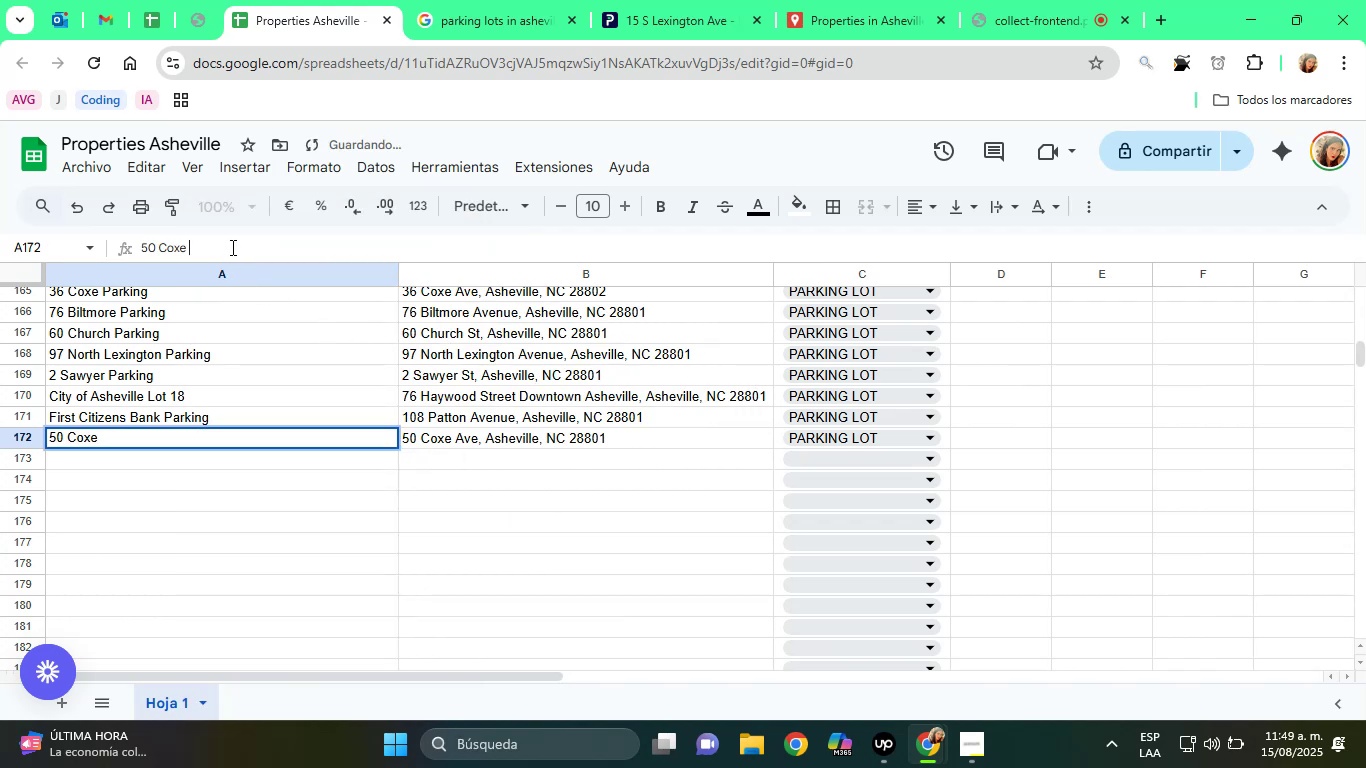 
type(Parking)
 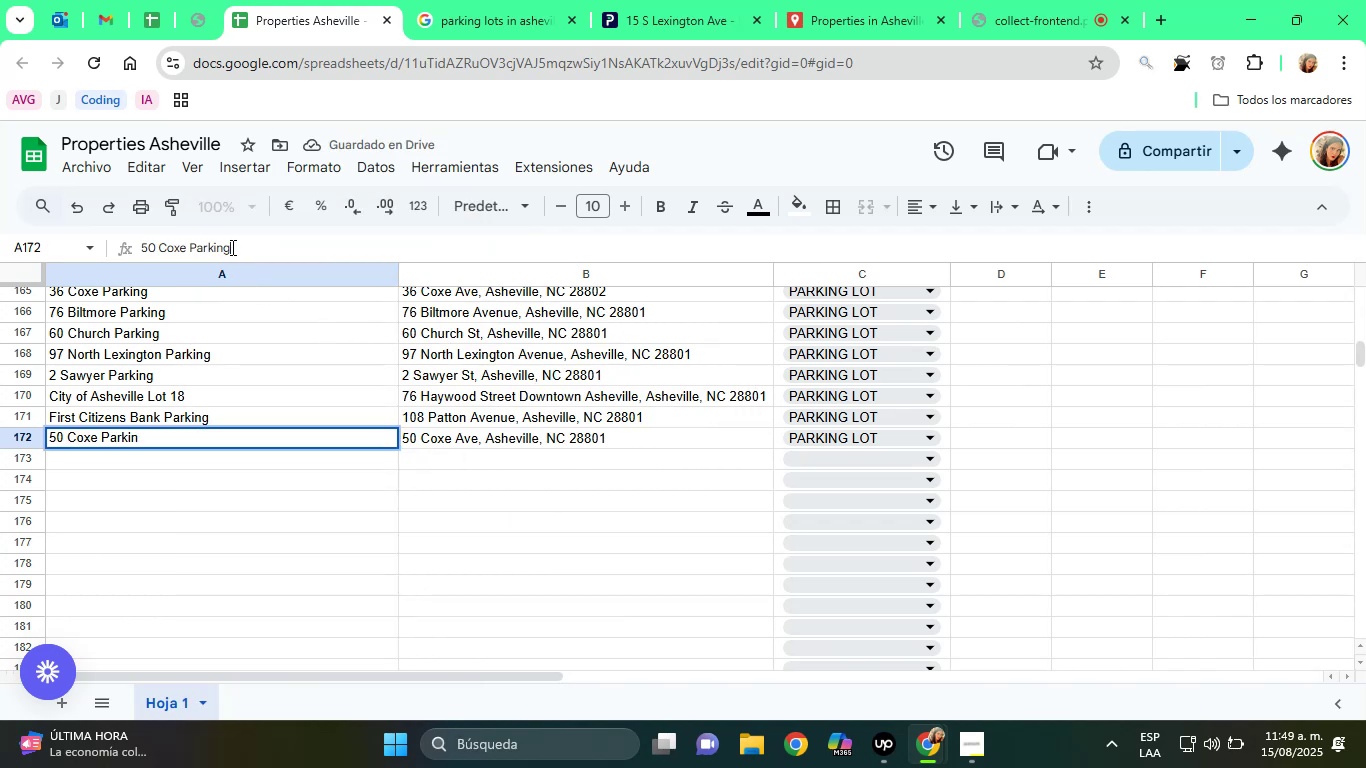 
key(Enter)
 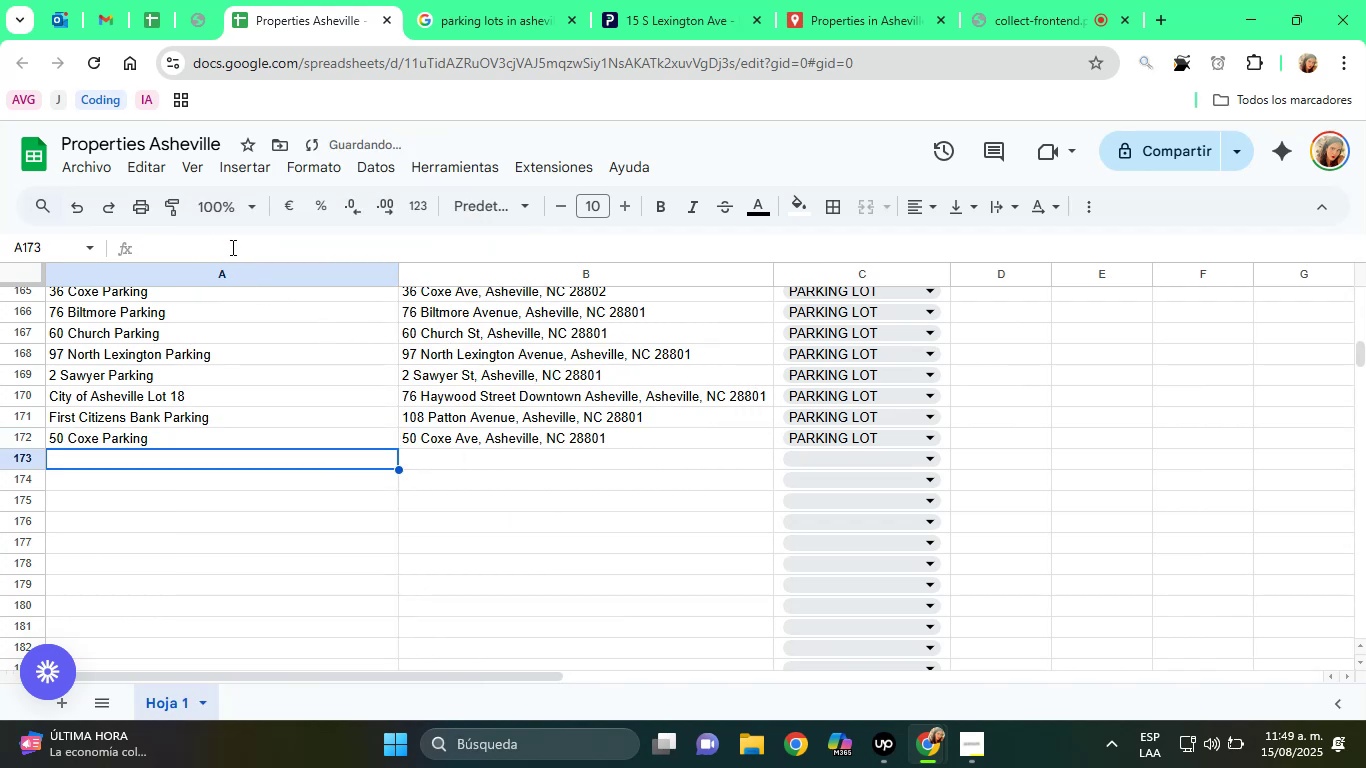 
key(ArrowUp)
 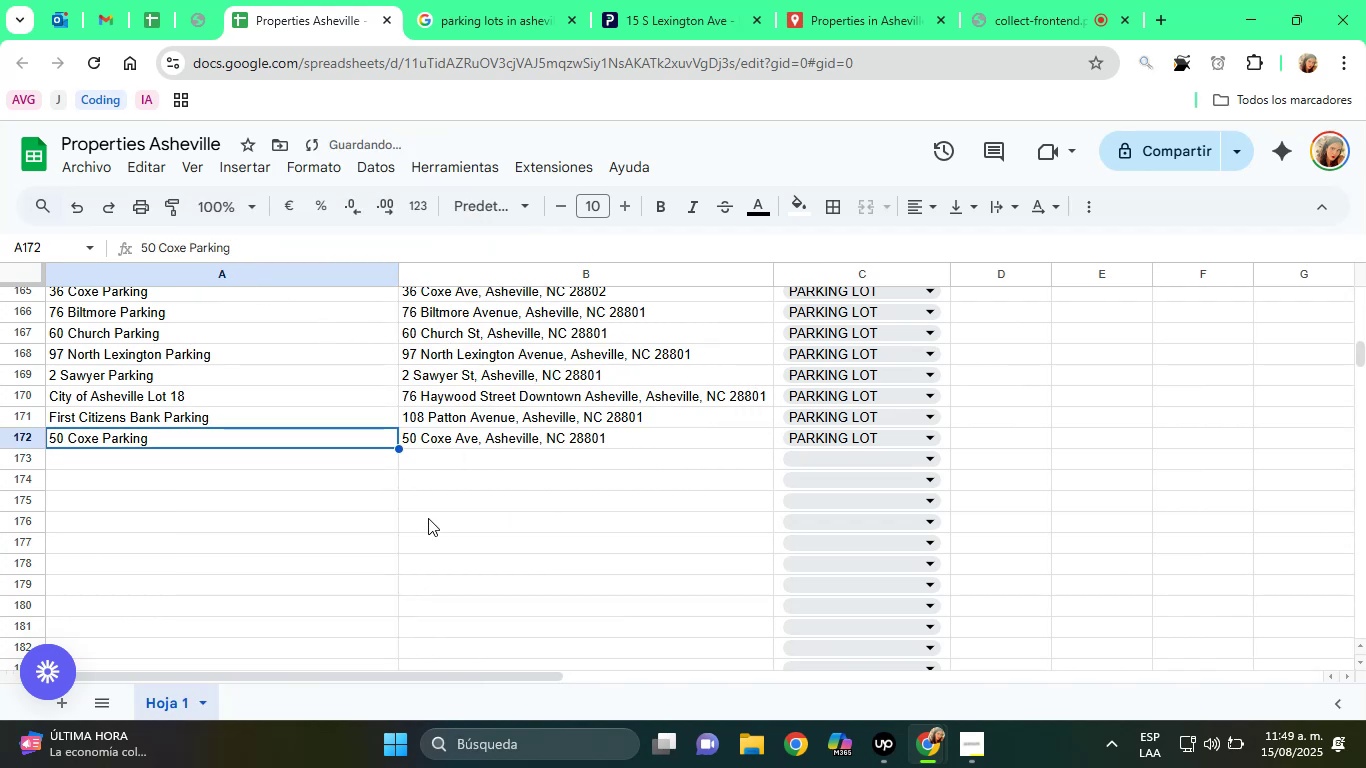 
left_click([546, 443])
 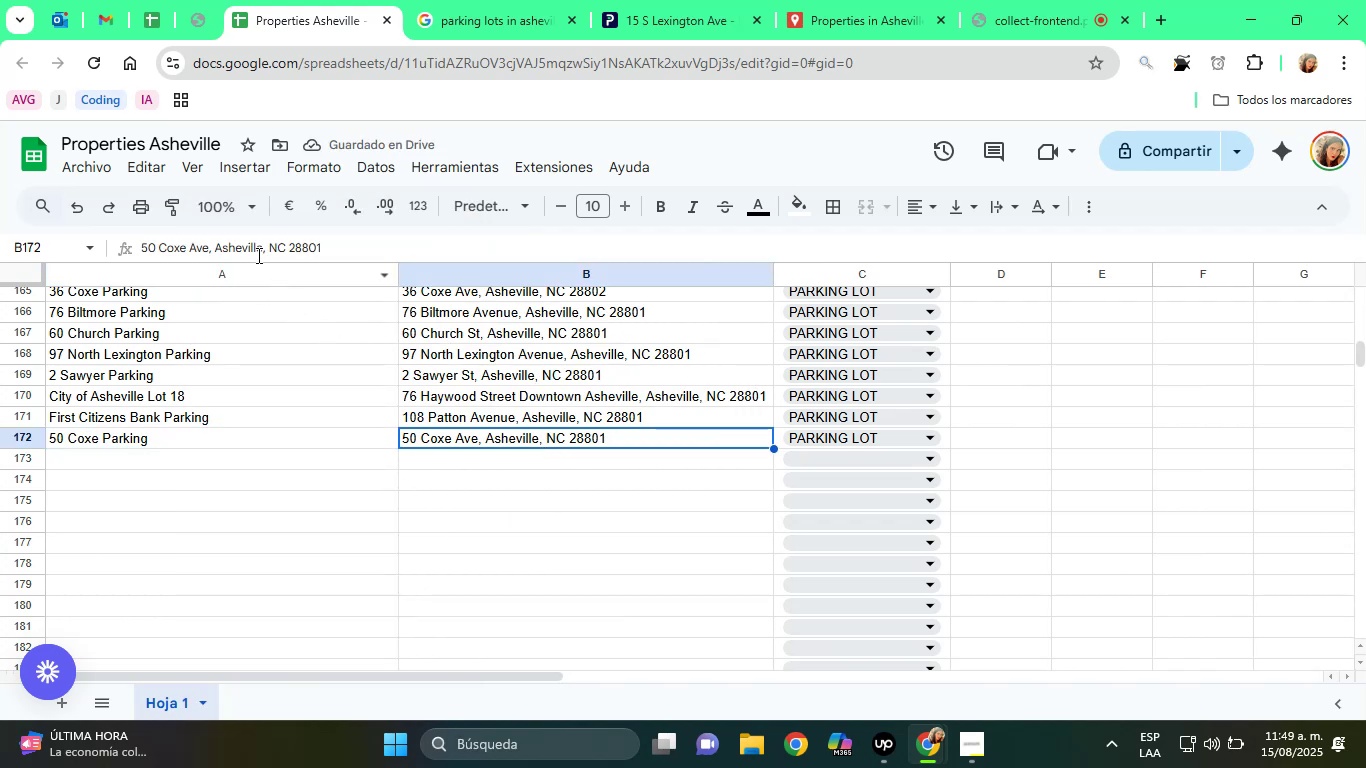 
double_click([257, 254])
 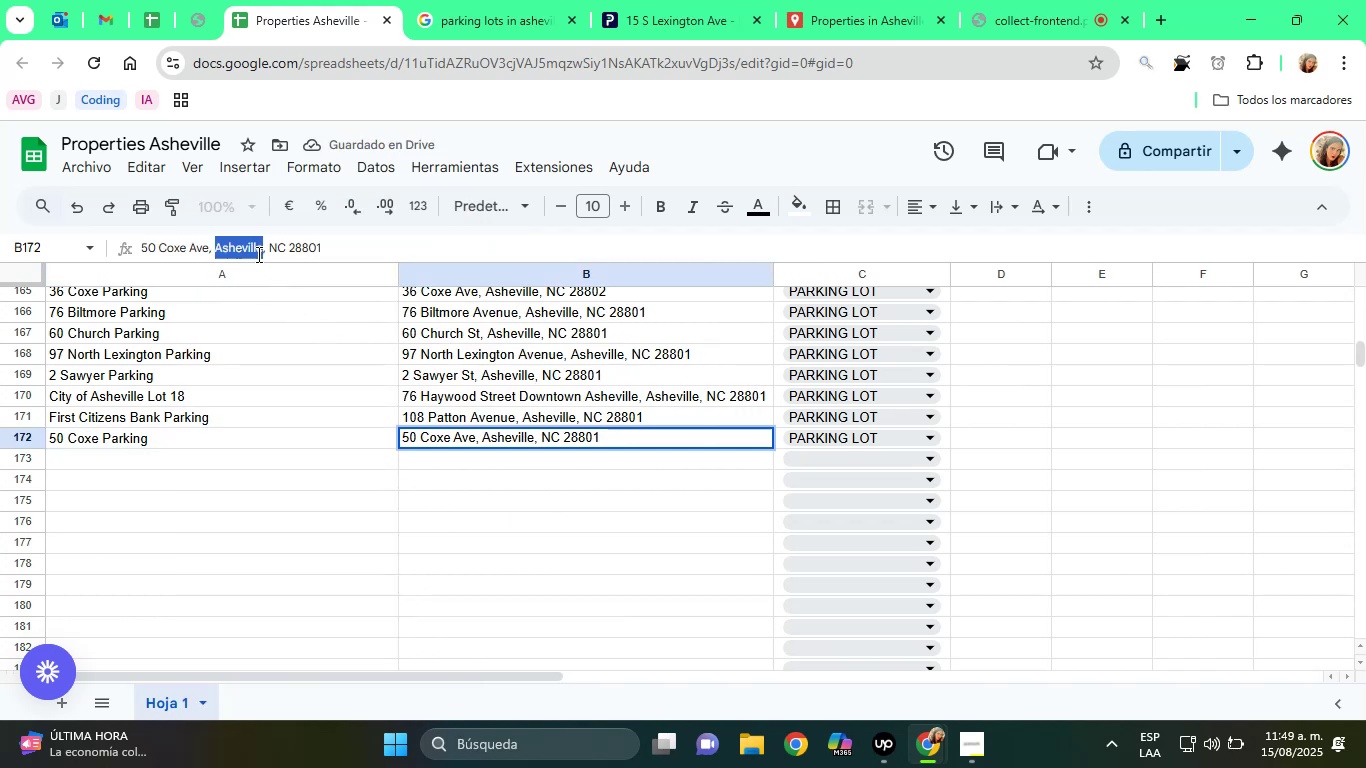 
triple_click([257, 254])
 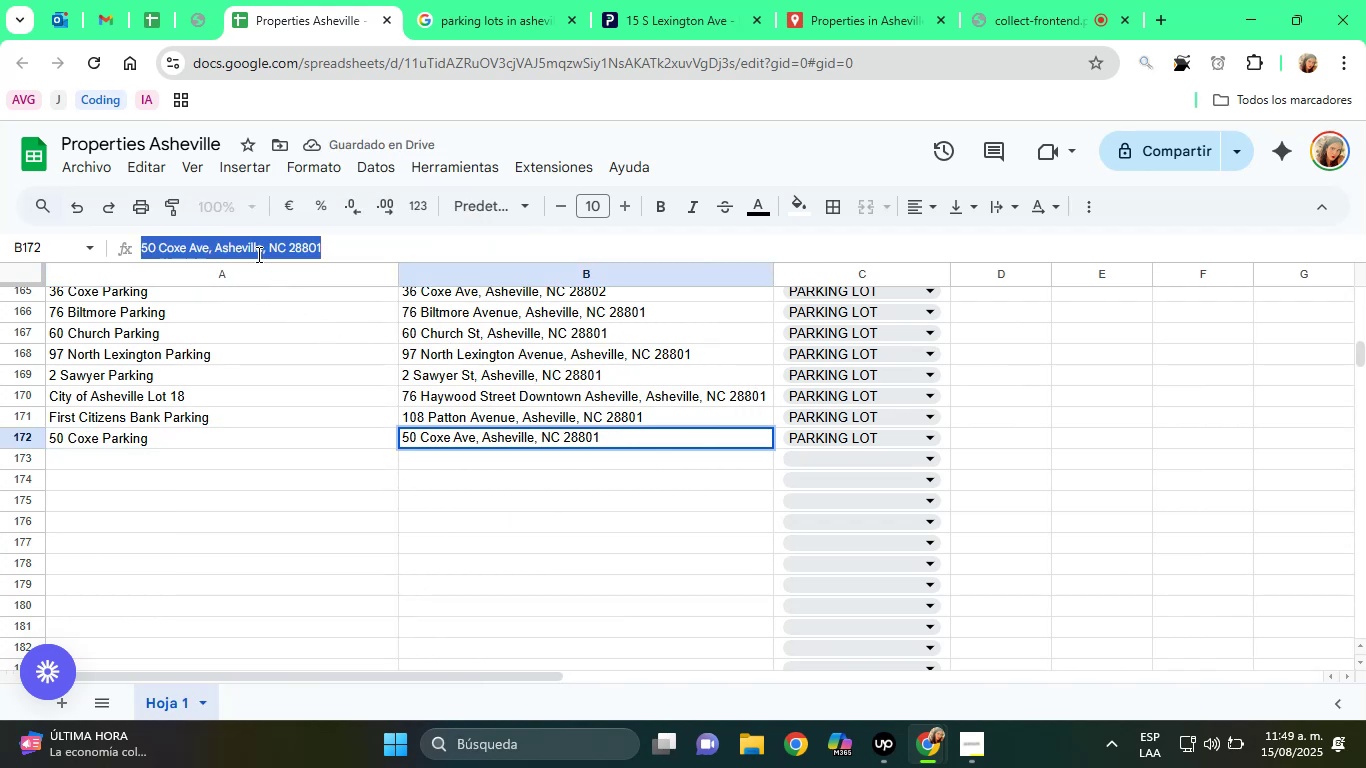 
right_click([257, 254])
 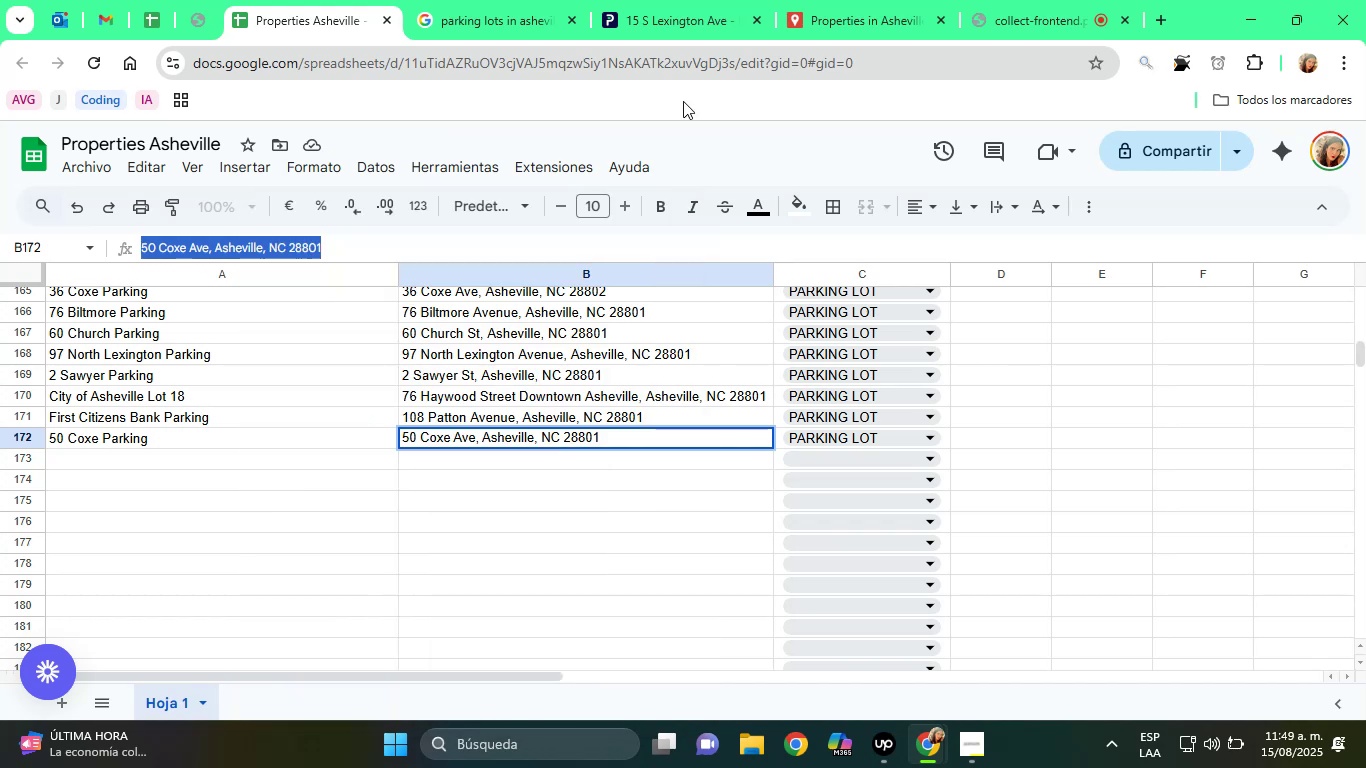 
left_click([681, 0])
 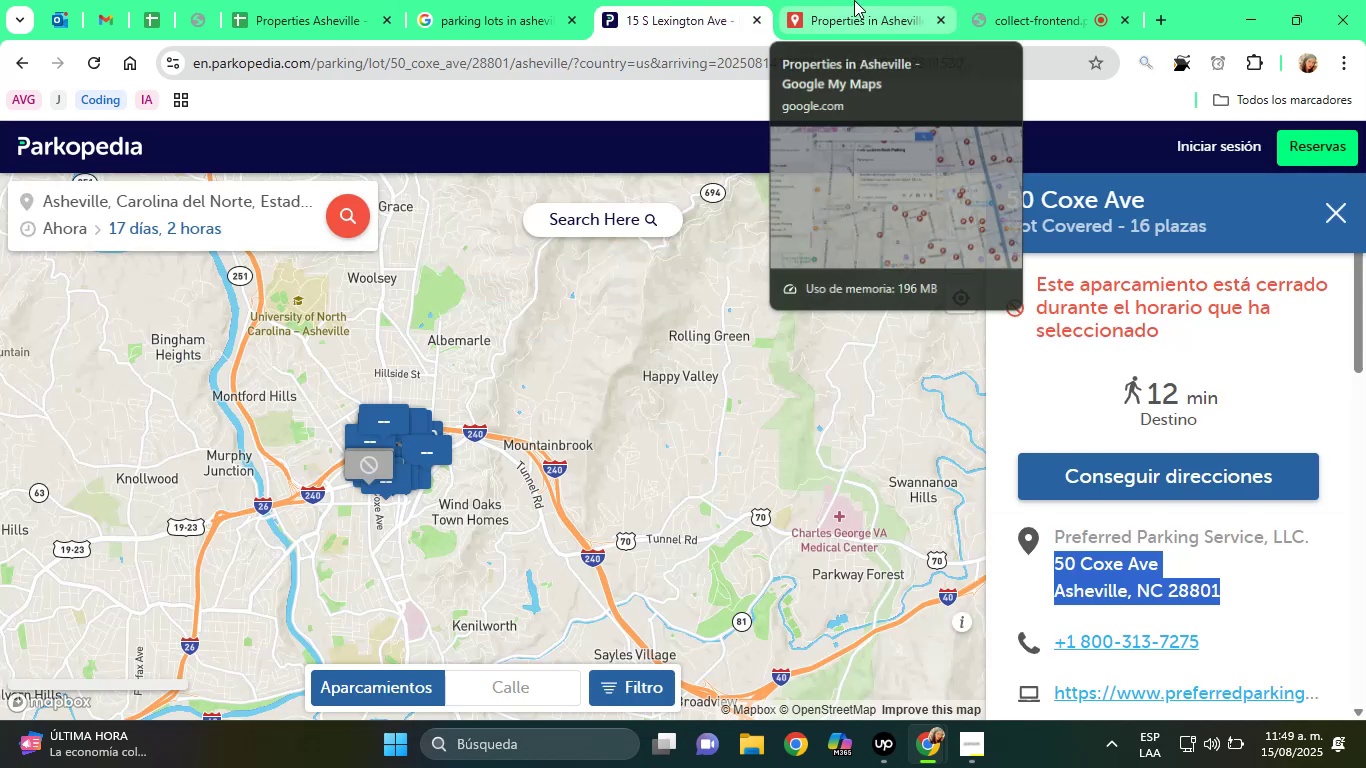 
left_click([853, 0])
 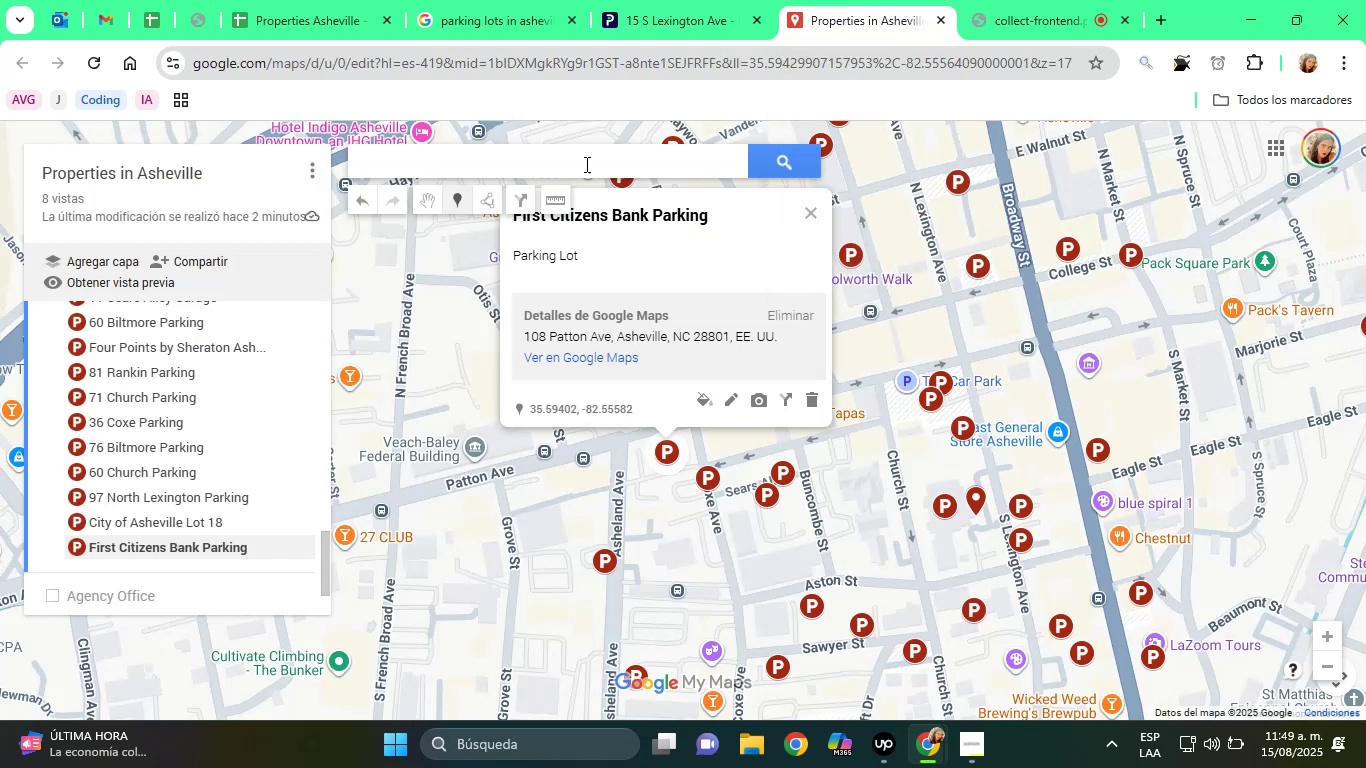 
right_click([572, 161])
 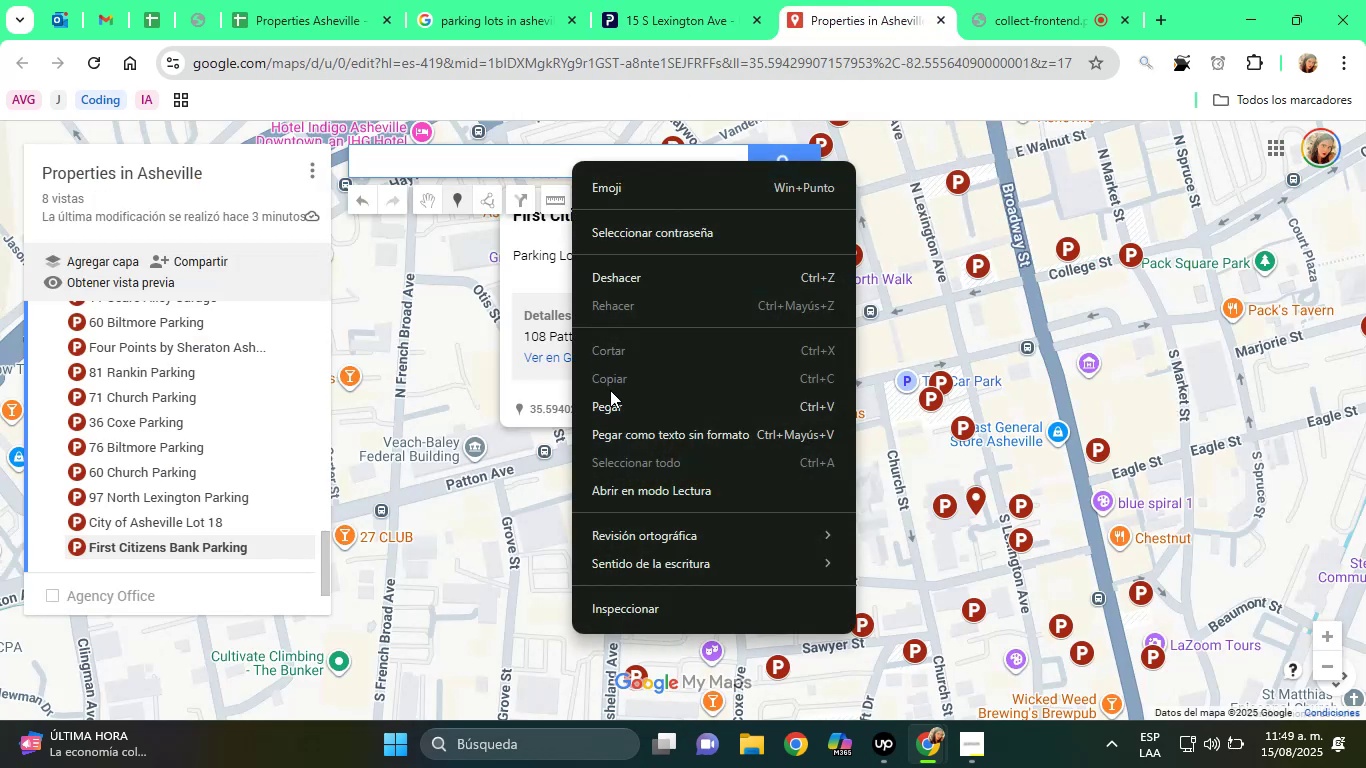 
left_click([614, 400])
 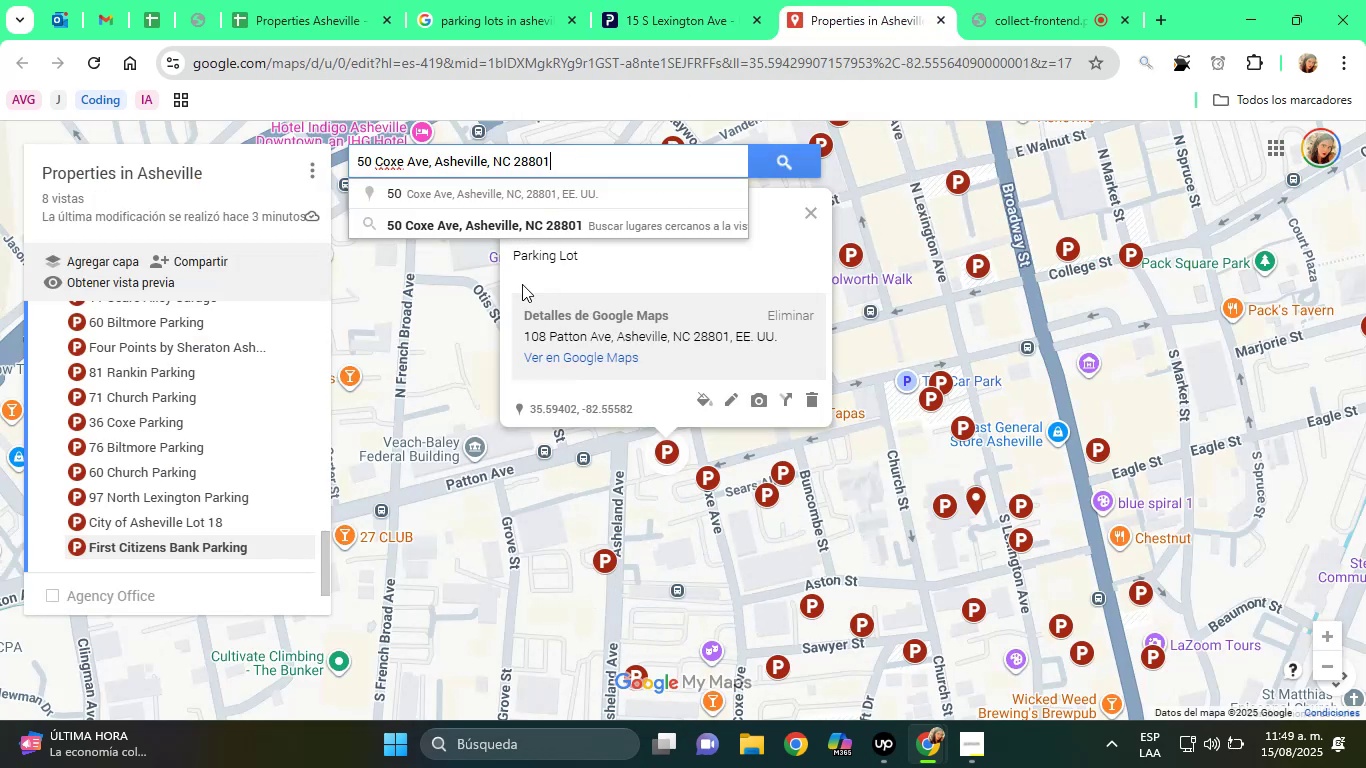 
left_click([485, 228])
 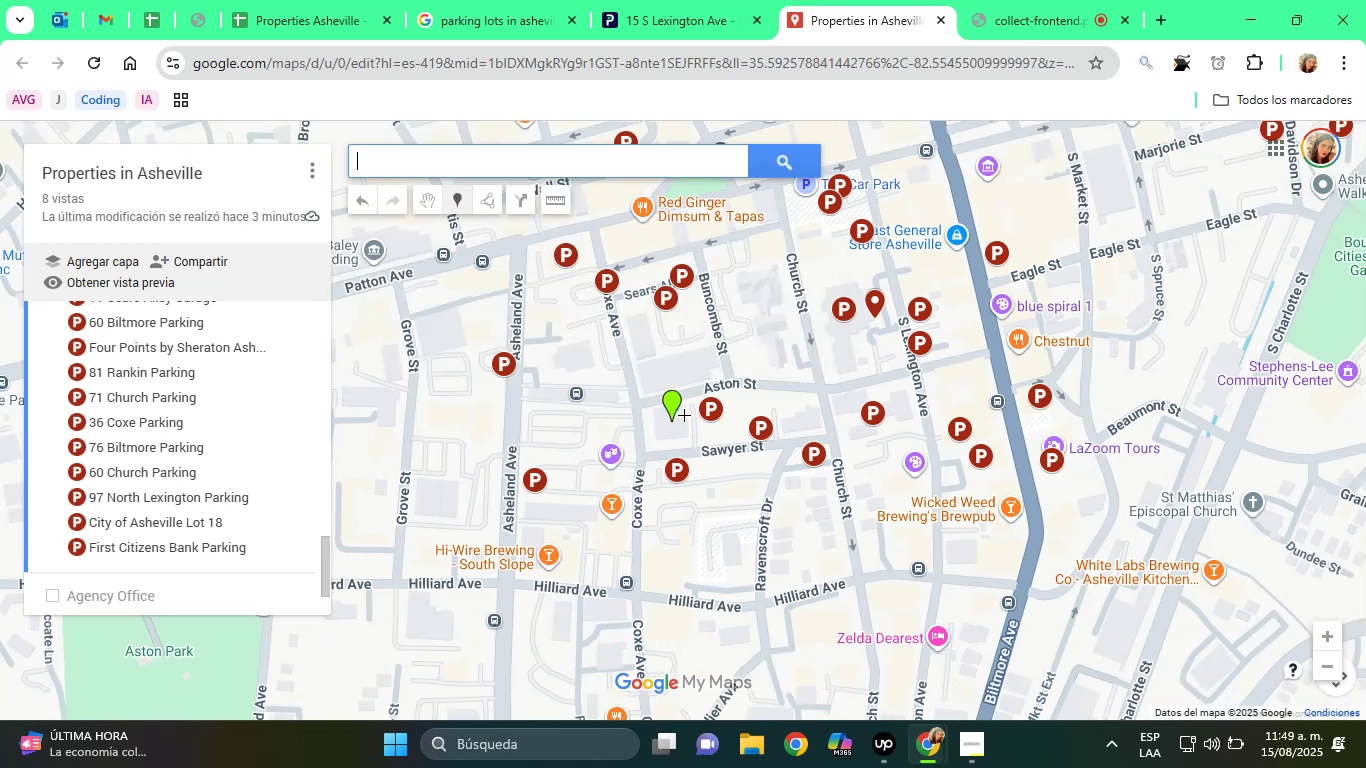 
left_click([673, 404])
 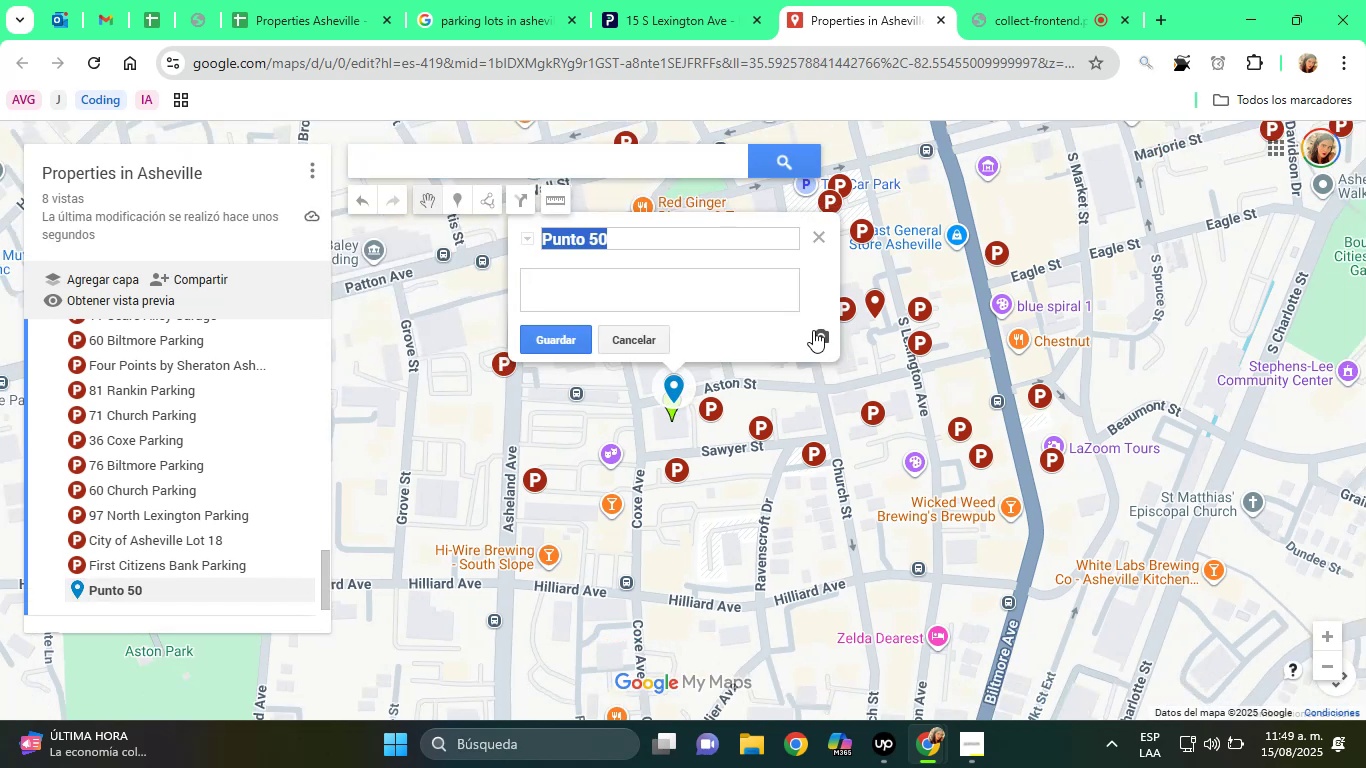 
left_click([826, 235])
 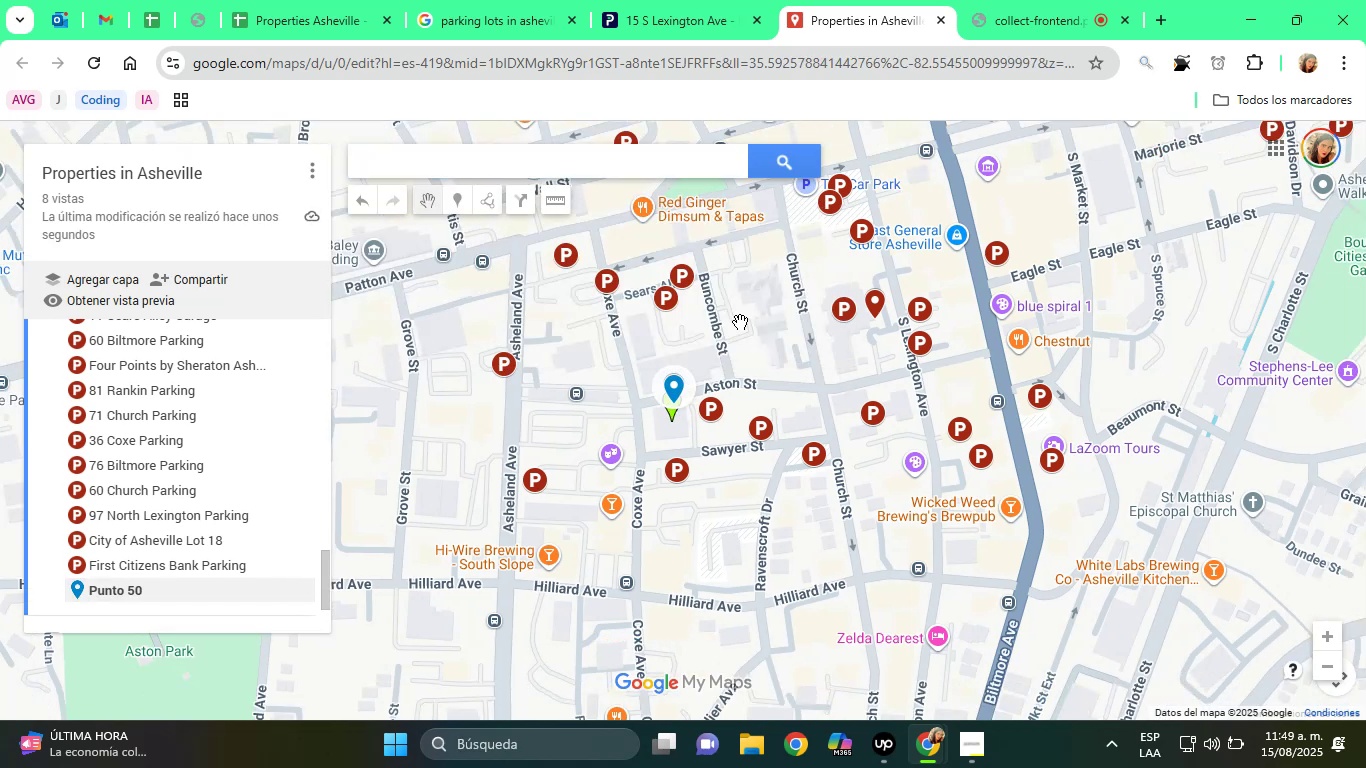 
scroll: coordinate [710, 340], scroll_direction: up, amount: 1.0
 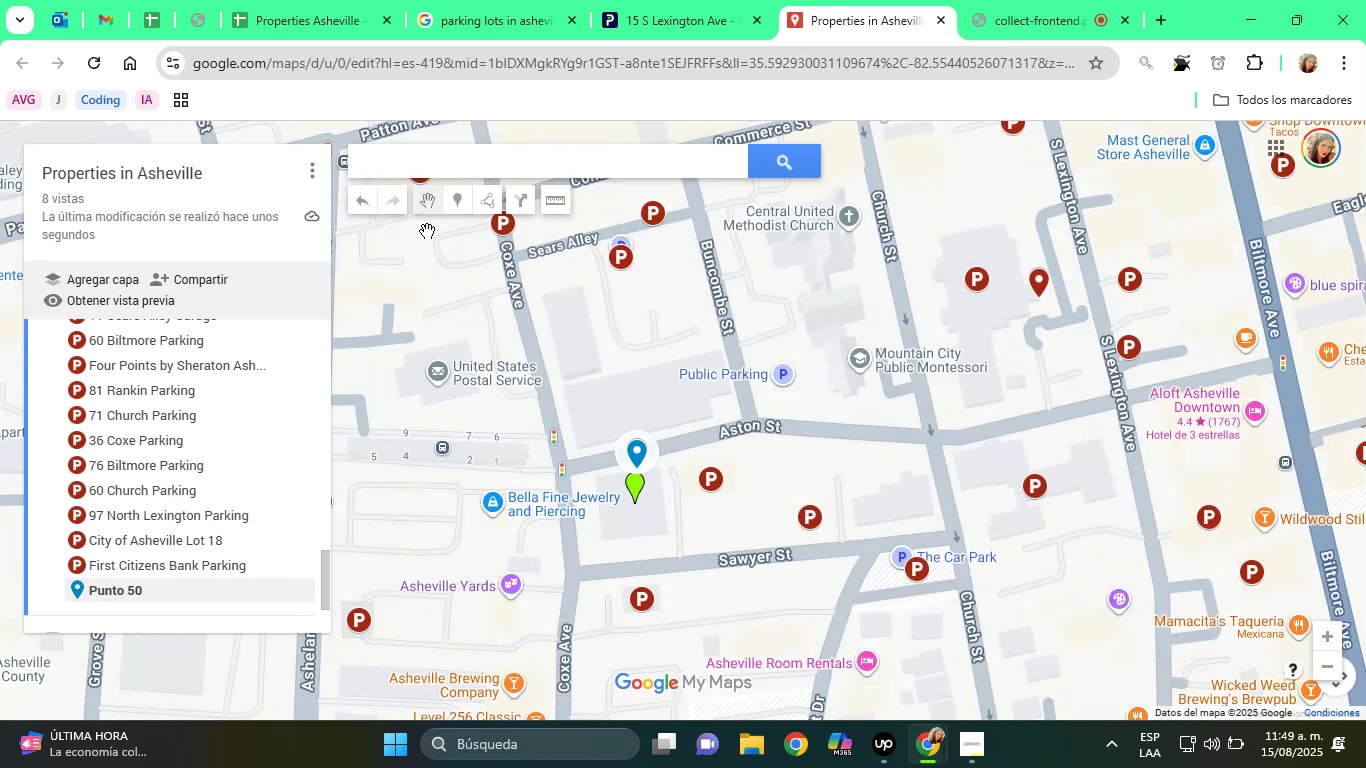 
left_click([427, 208])
 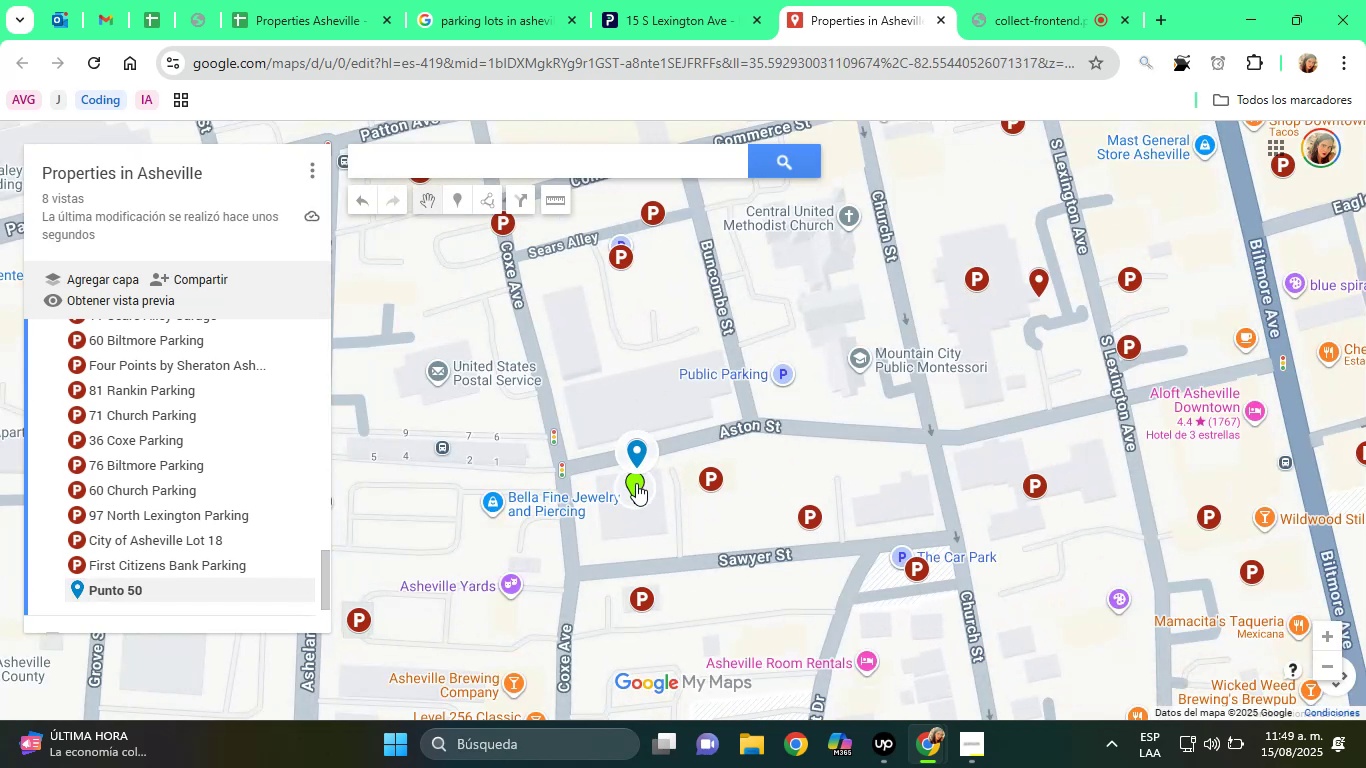 
left_click([635, 481])
 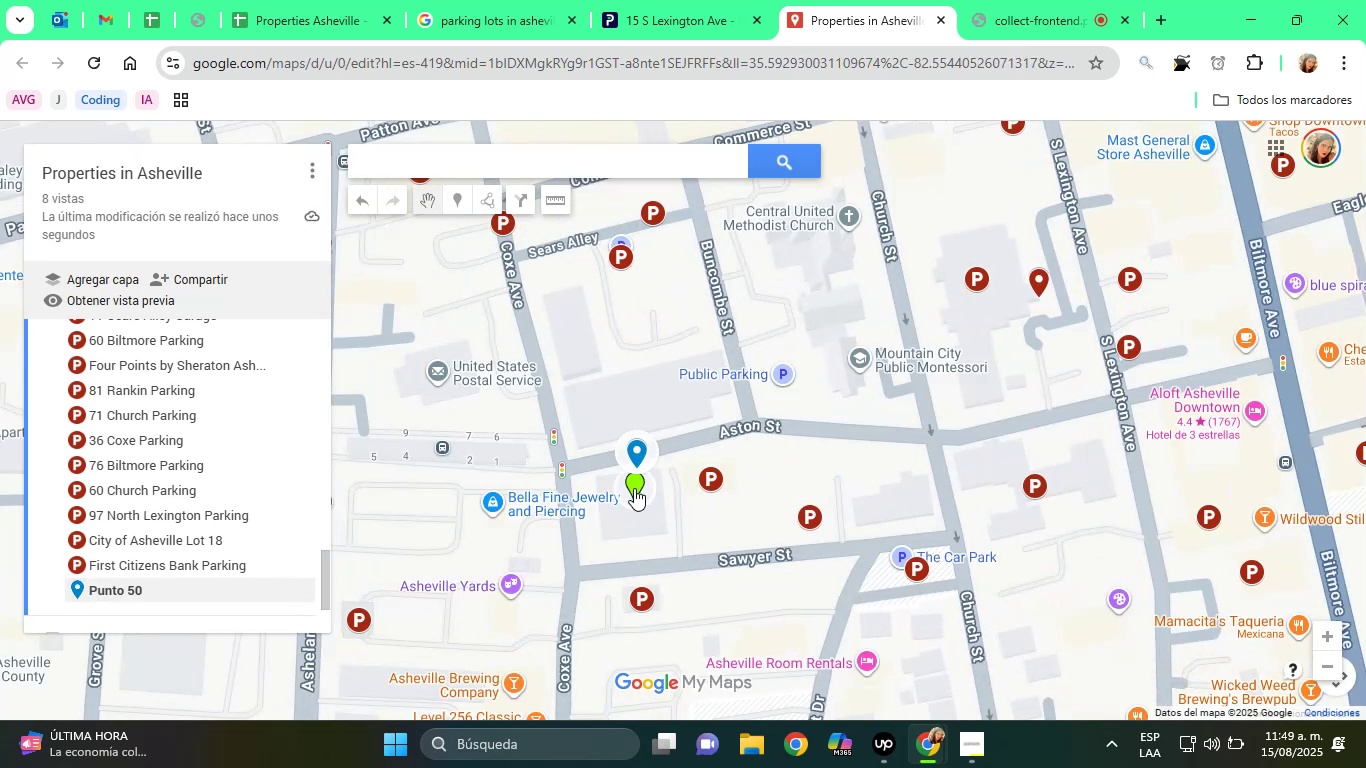 
left_click([634, 488])
 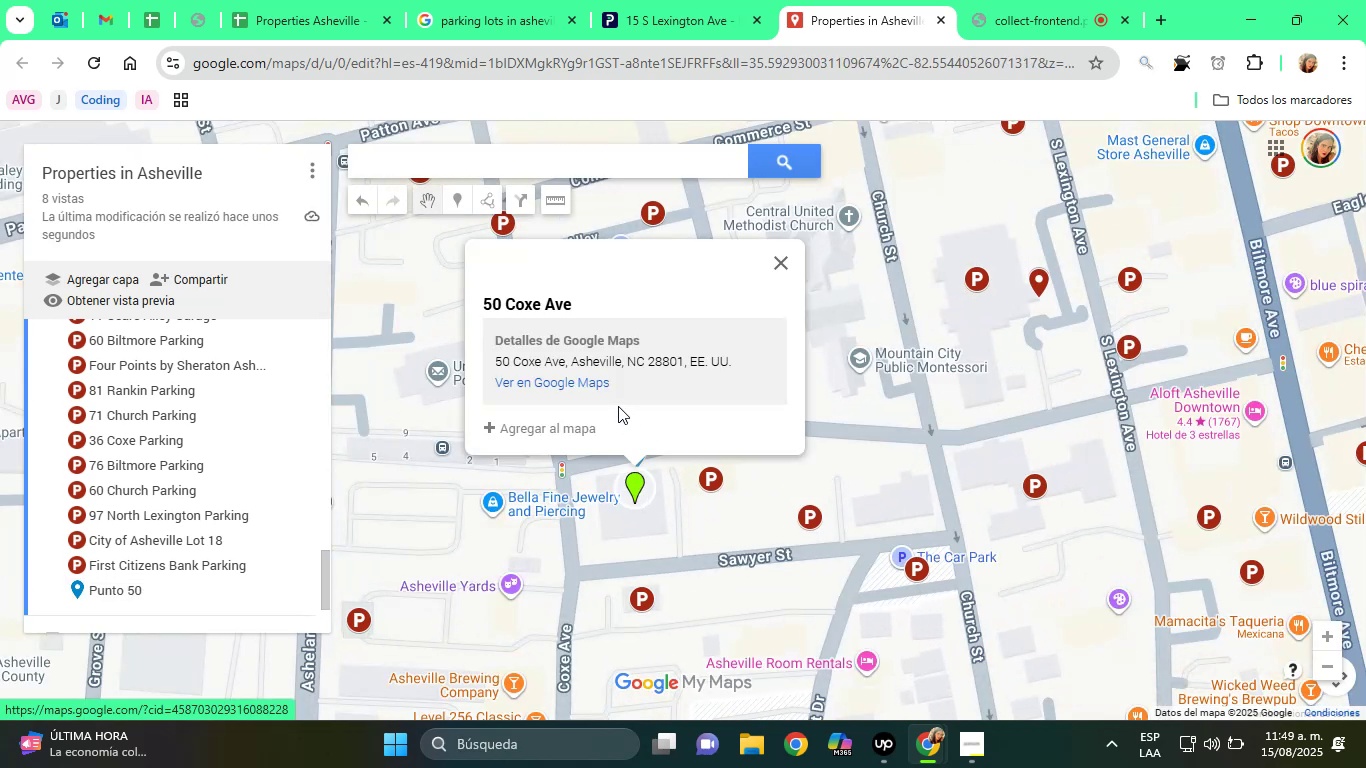 
left_click([564, 423])
 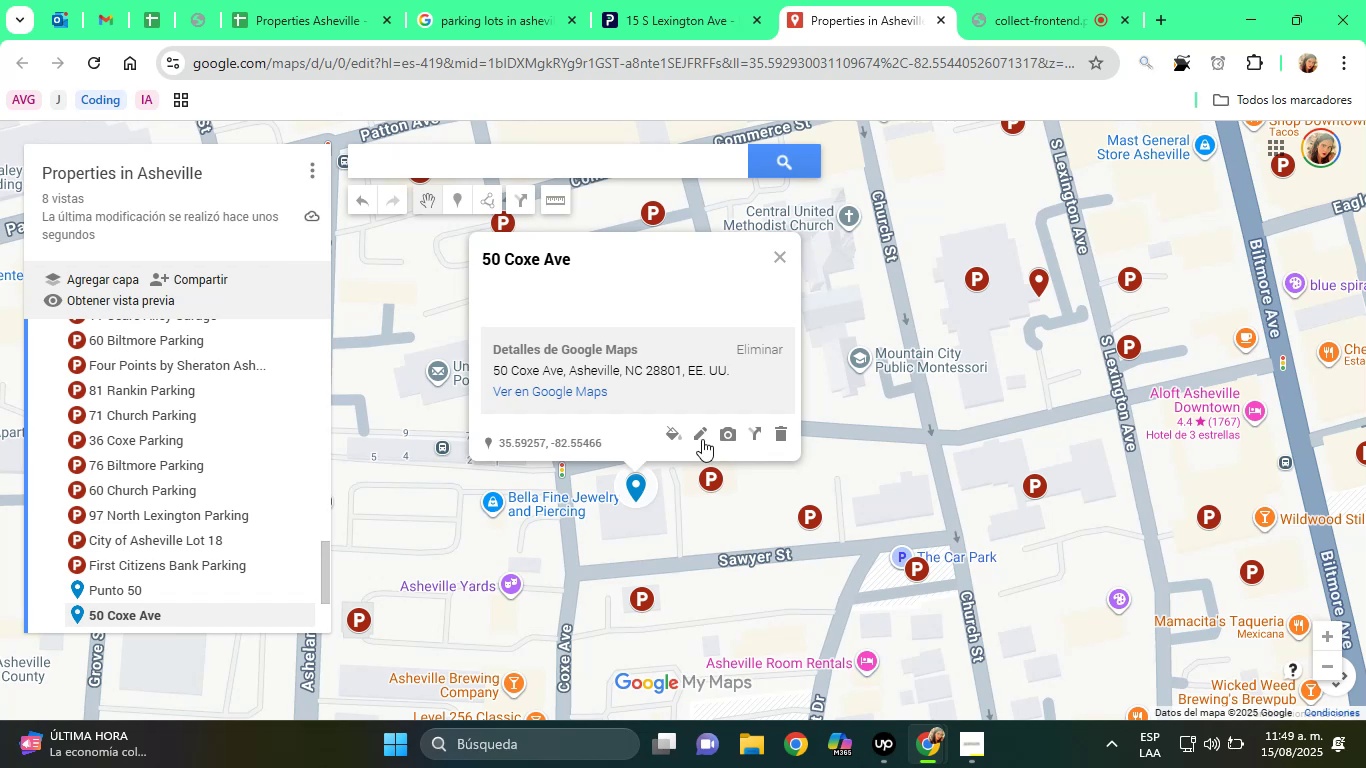 
left_click([680, 433])
 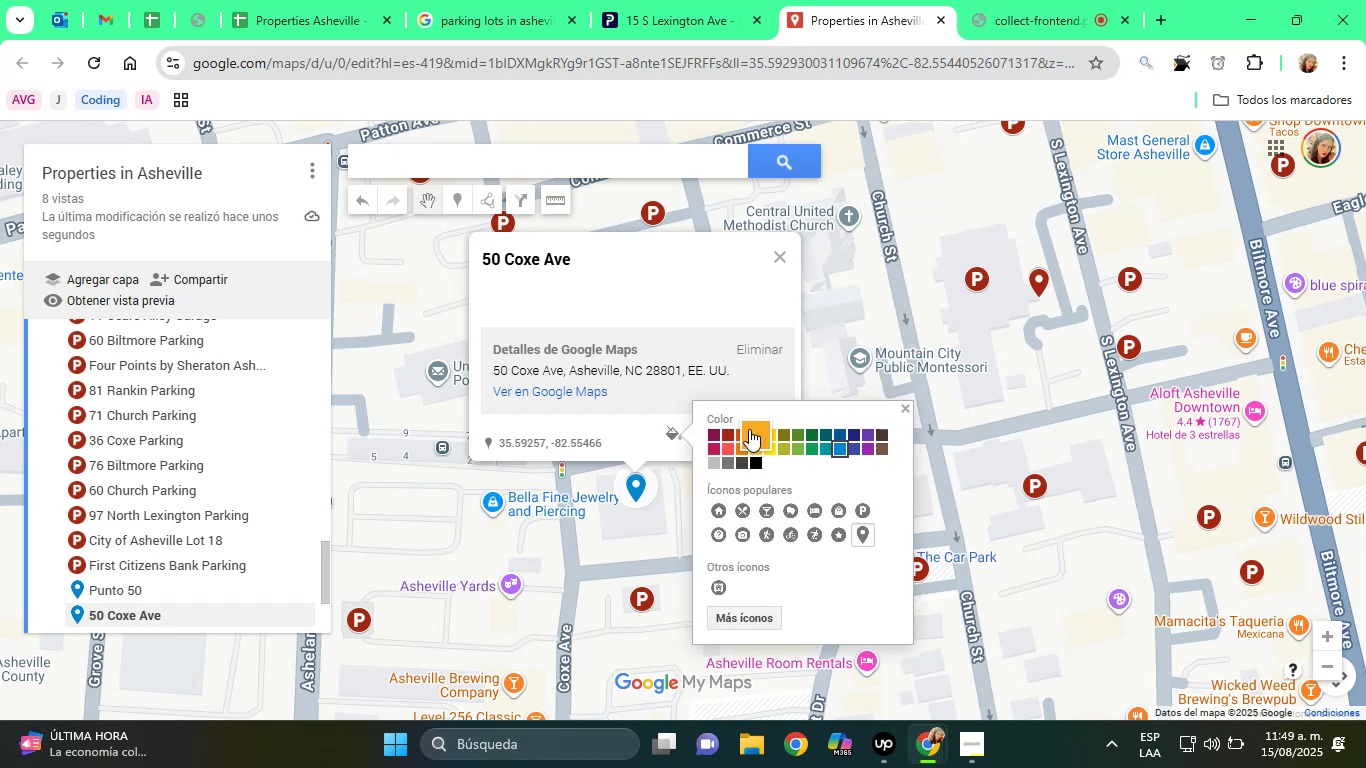 
left_click([724, 430])
 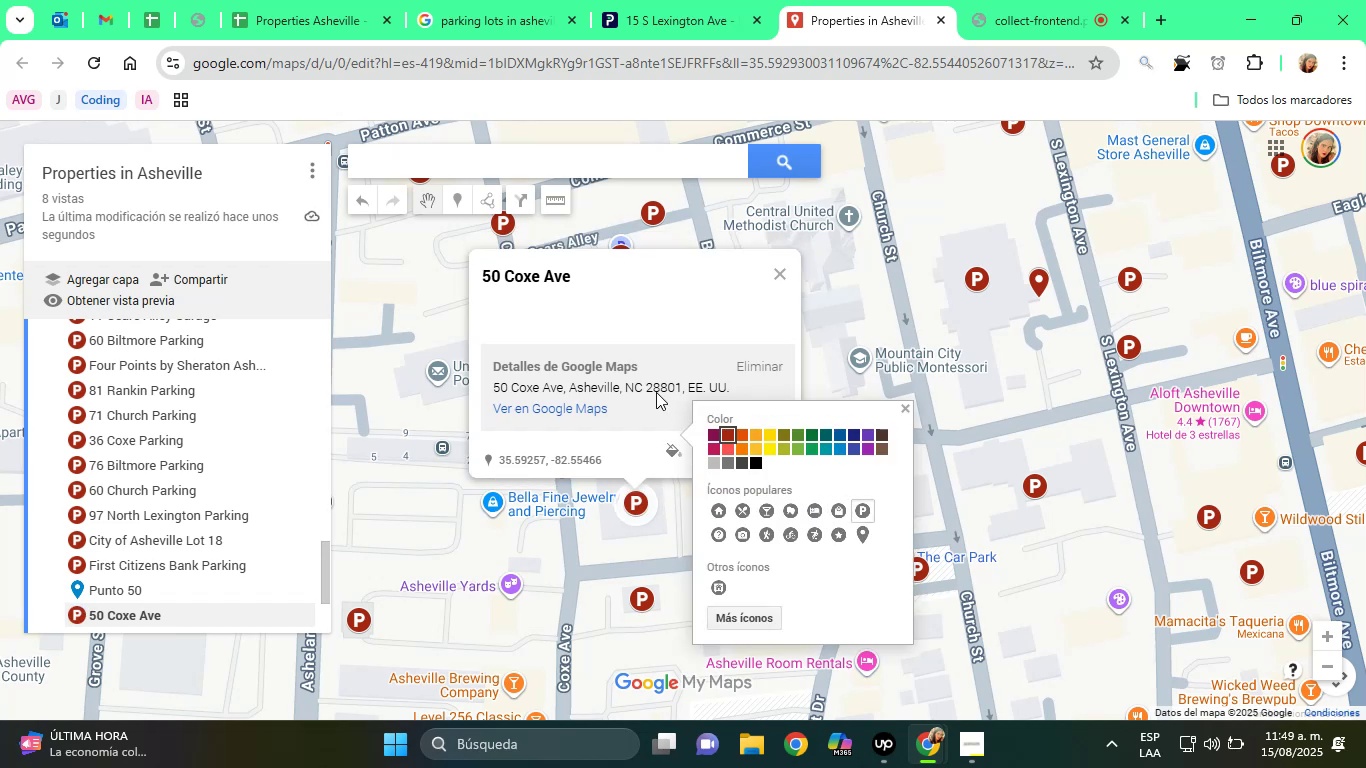 
left_click([695, 446])
 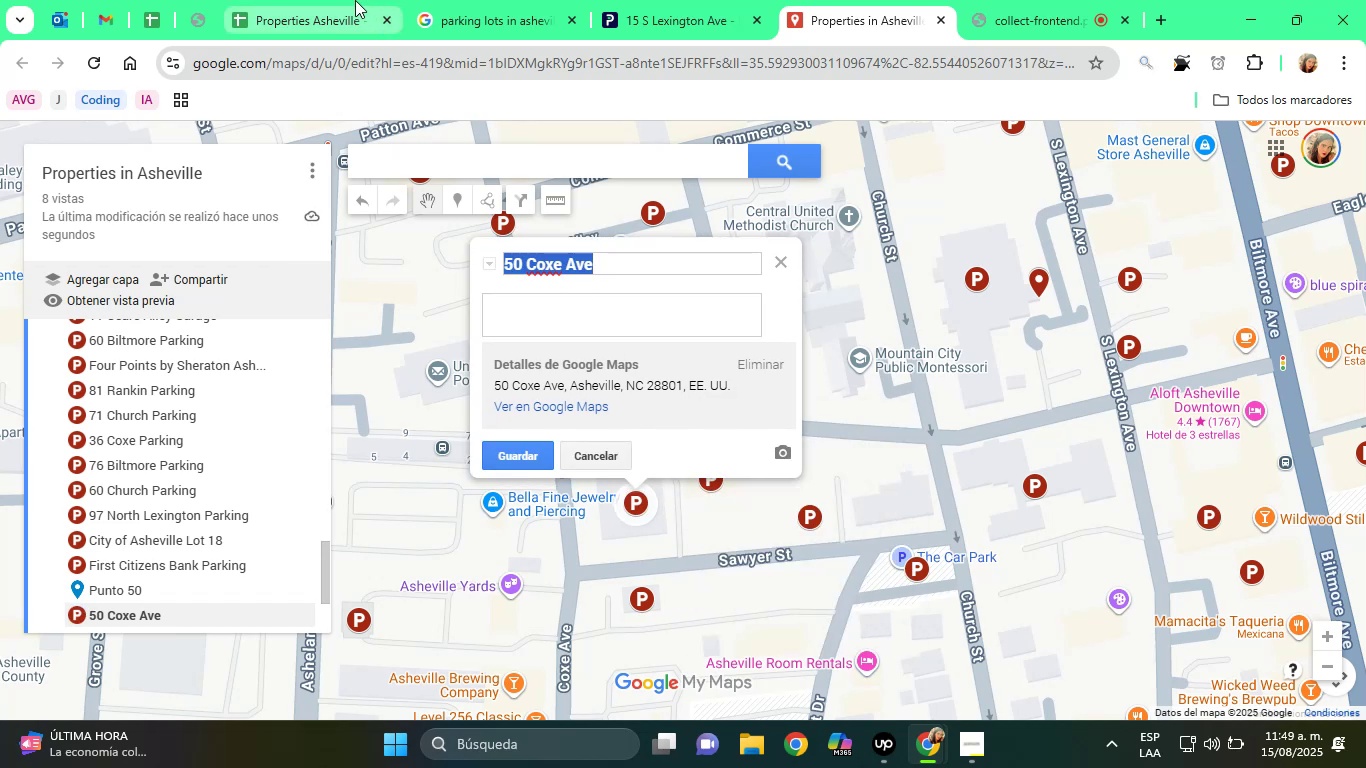 
left_click([355, 0])
 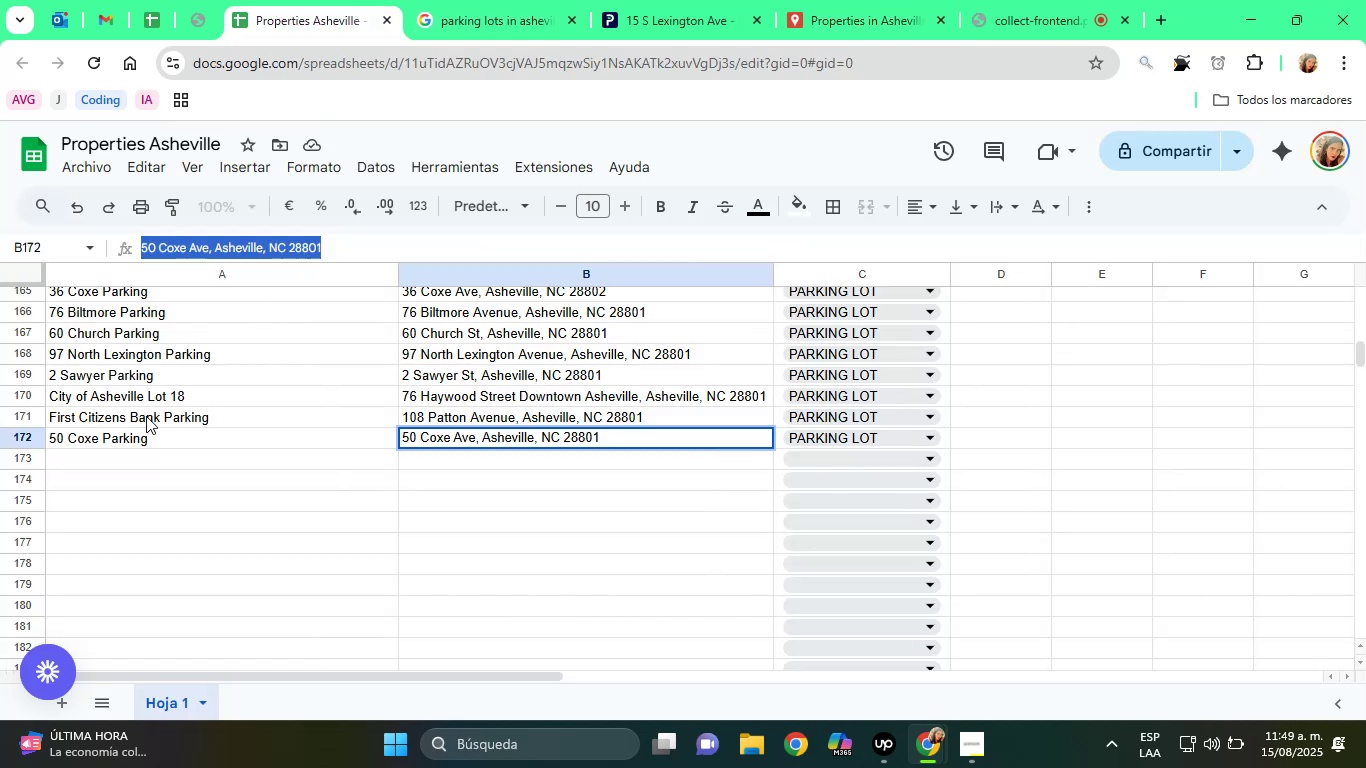 
left_click([143, 438])
 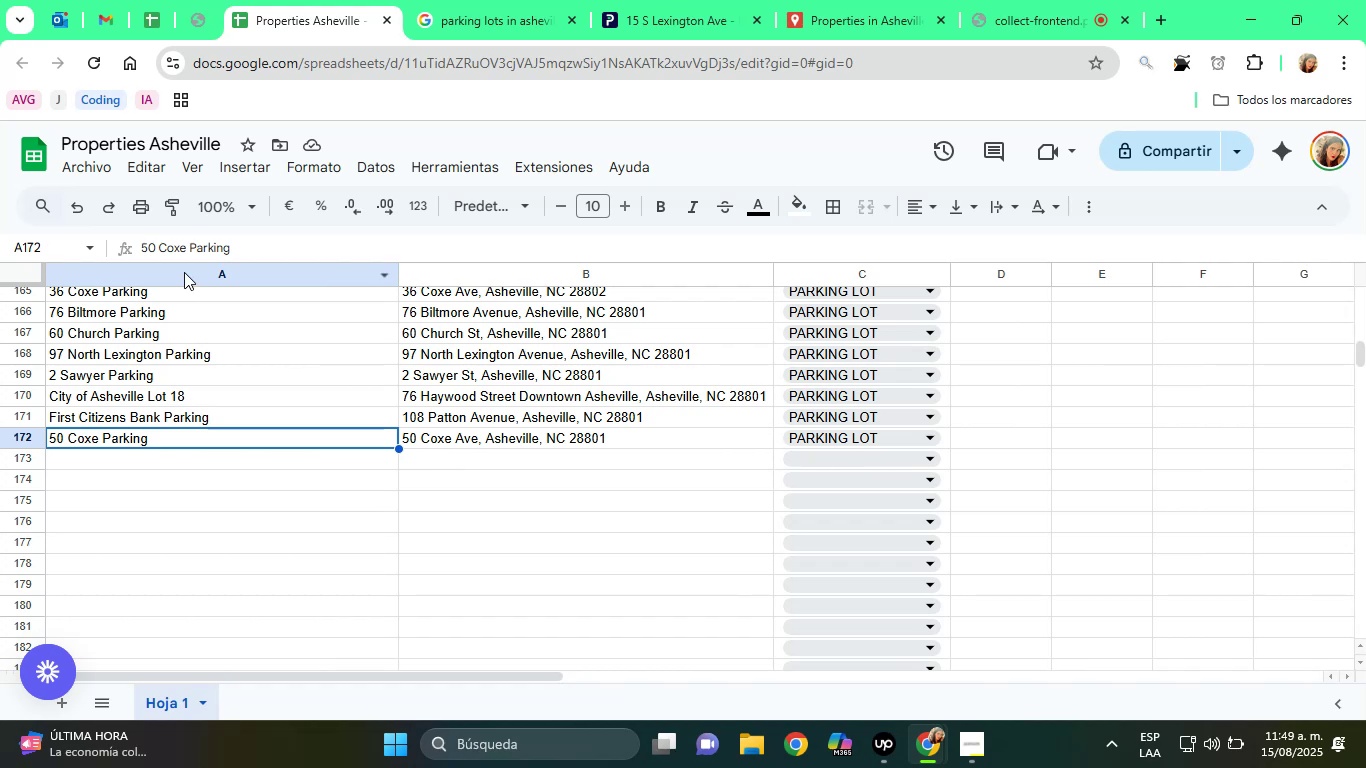 
left_click([187, 257])
 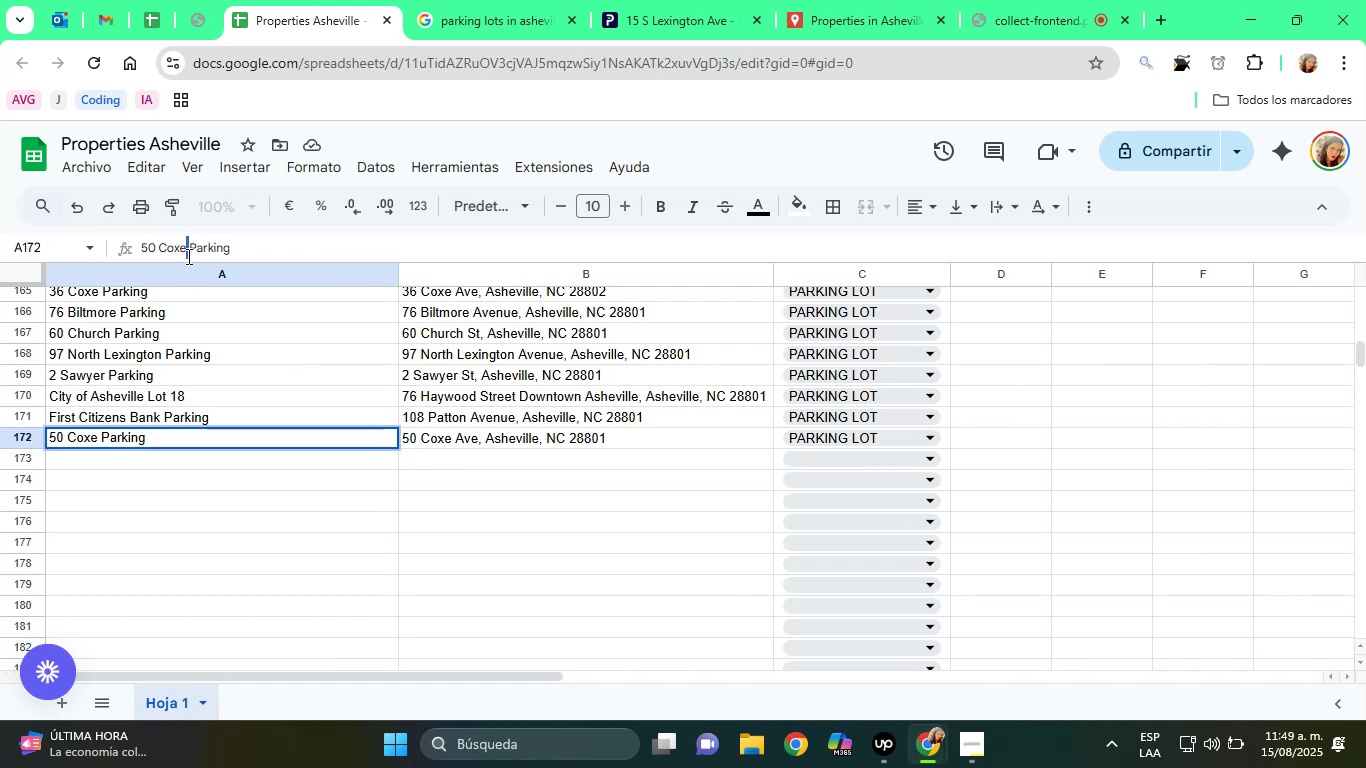 
triple_click([187, 256])
 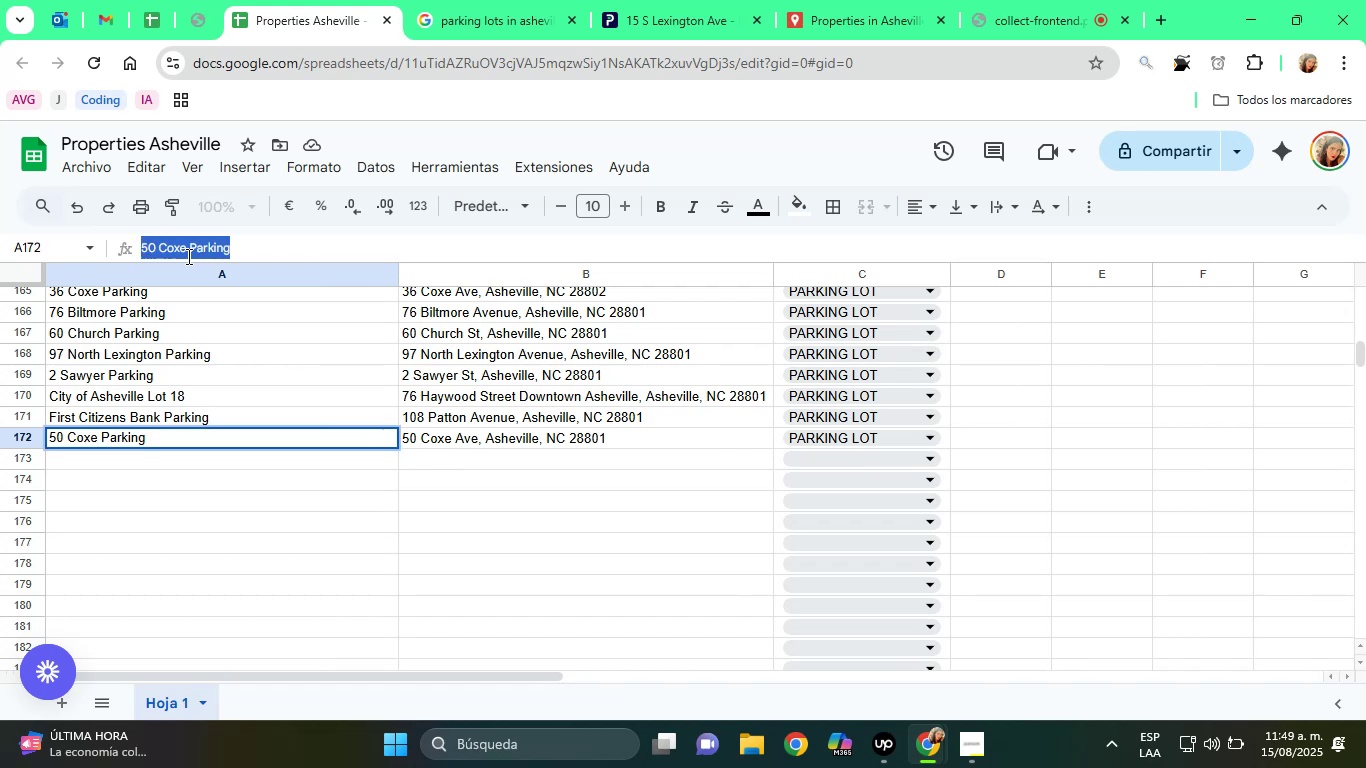 
right_click([187, 256])
 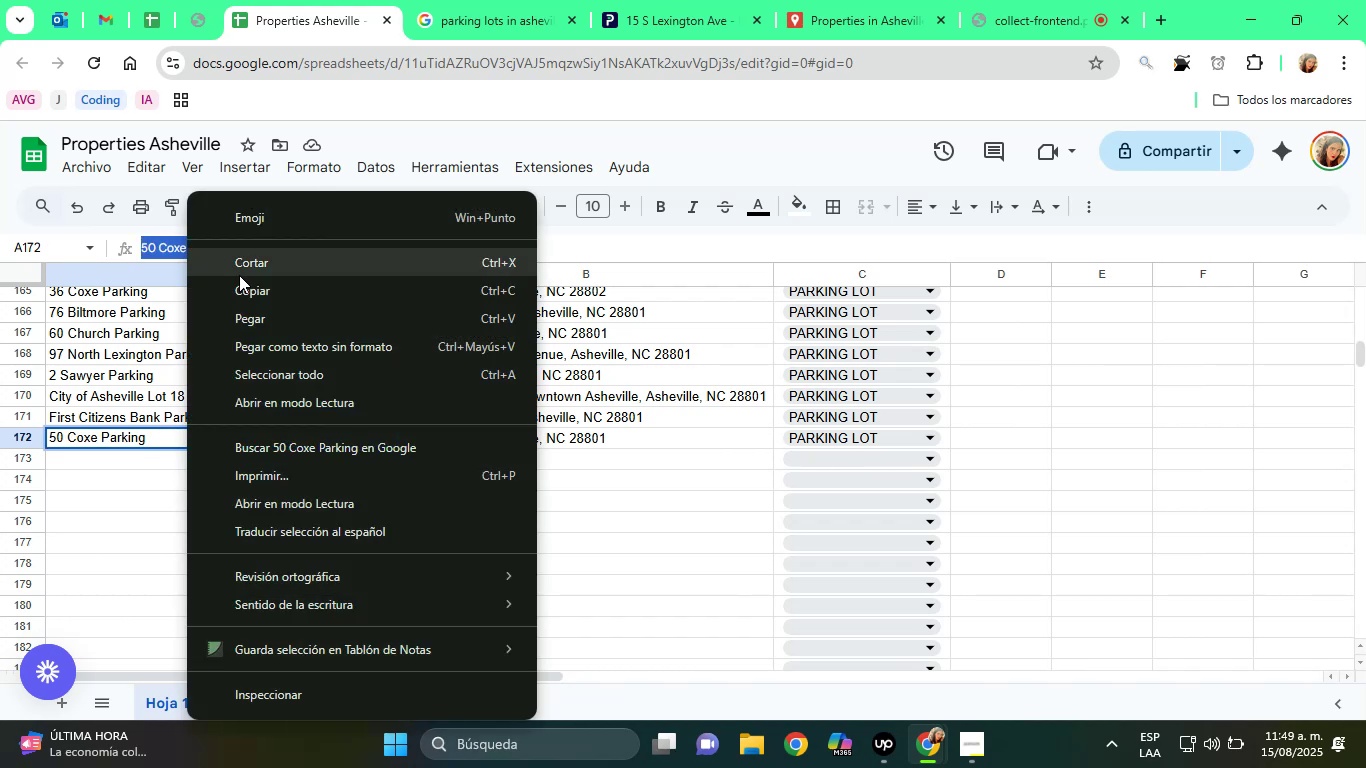 
left_click([263, 290])
 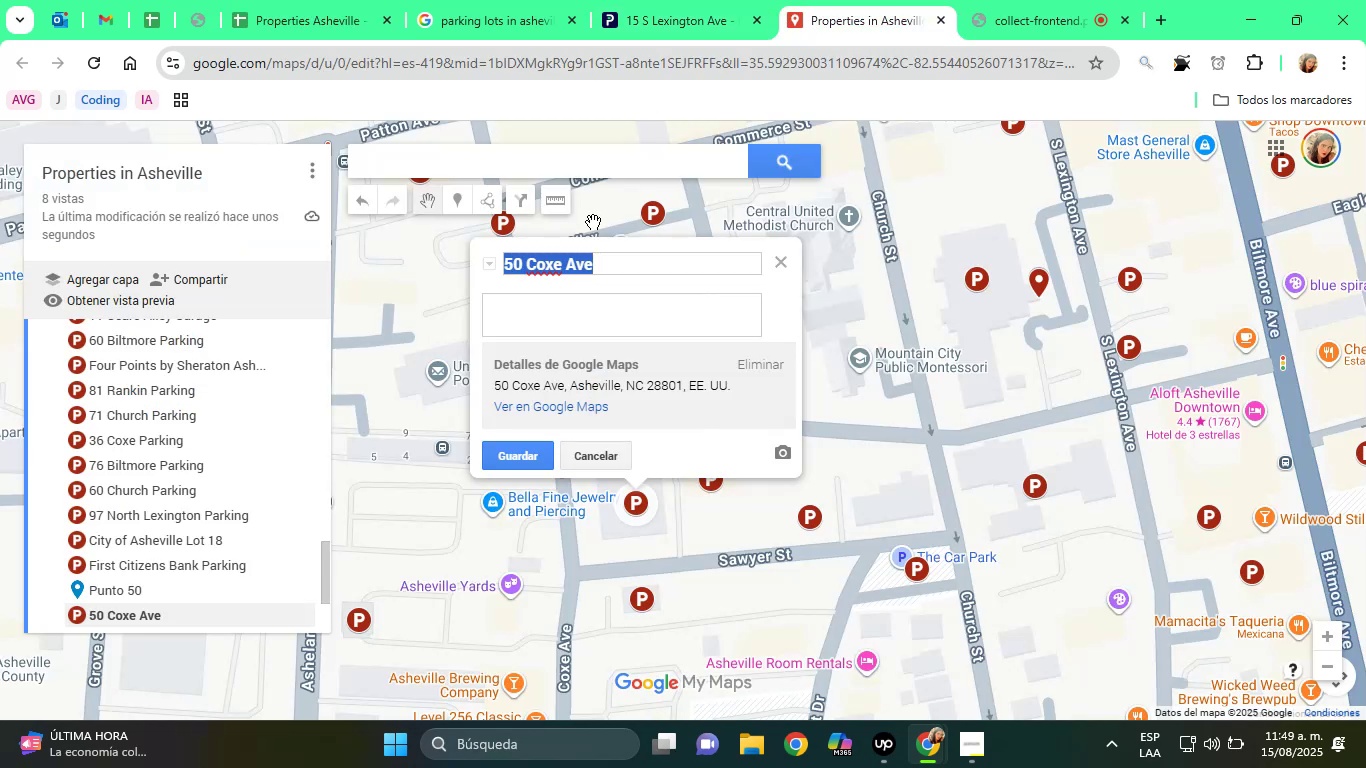 
right_click([594, 263])
 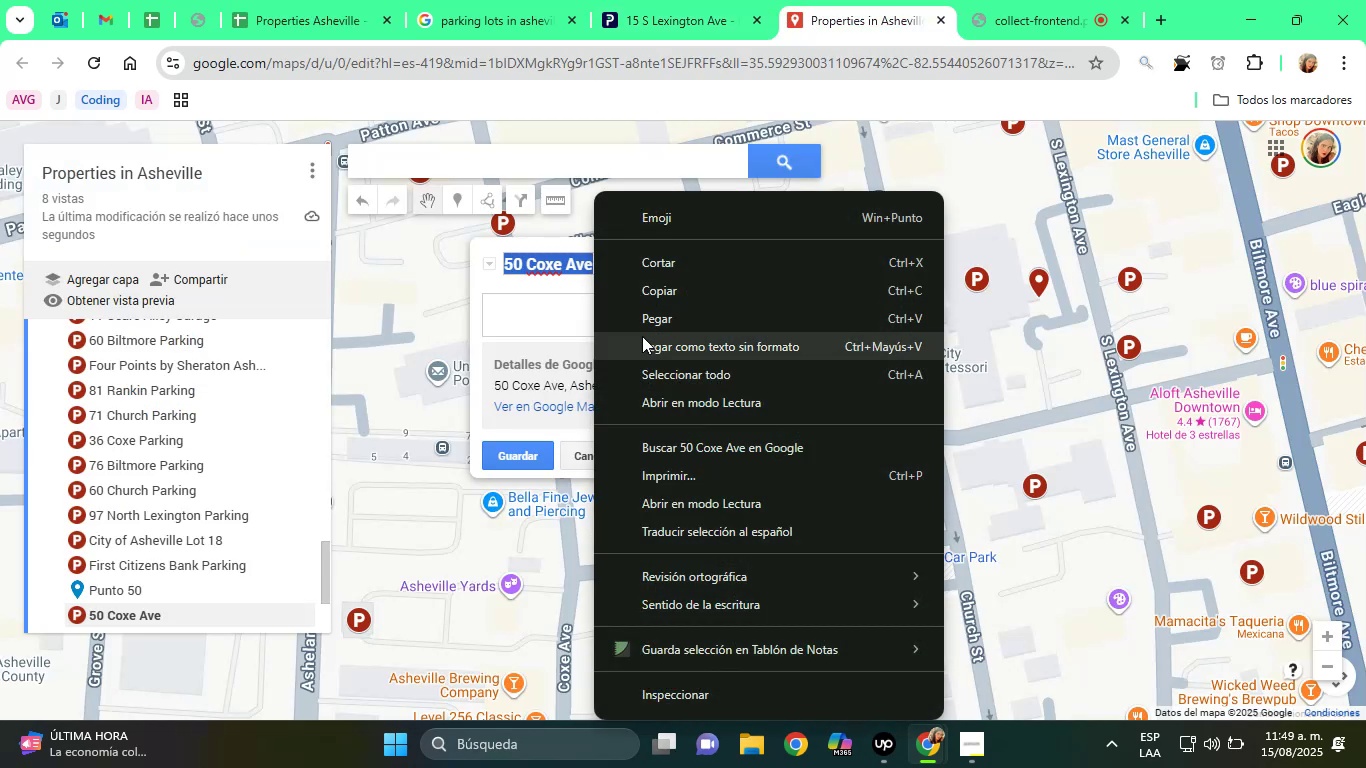 
left_click_drag(start_coordinate=[642, 336], to_coordinate=[642, 320])
 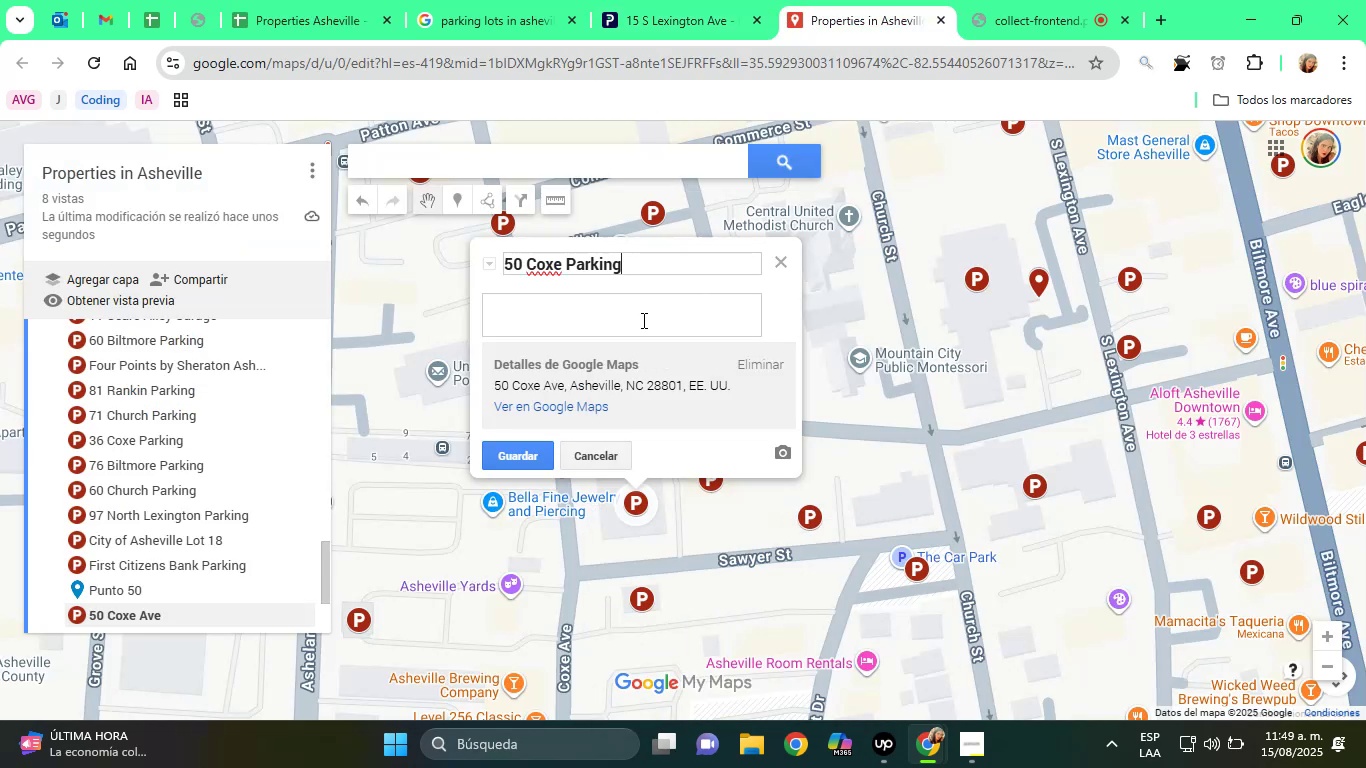 
left_click([642, 320])
 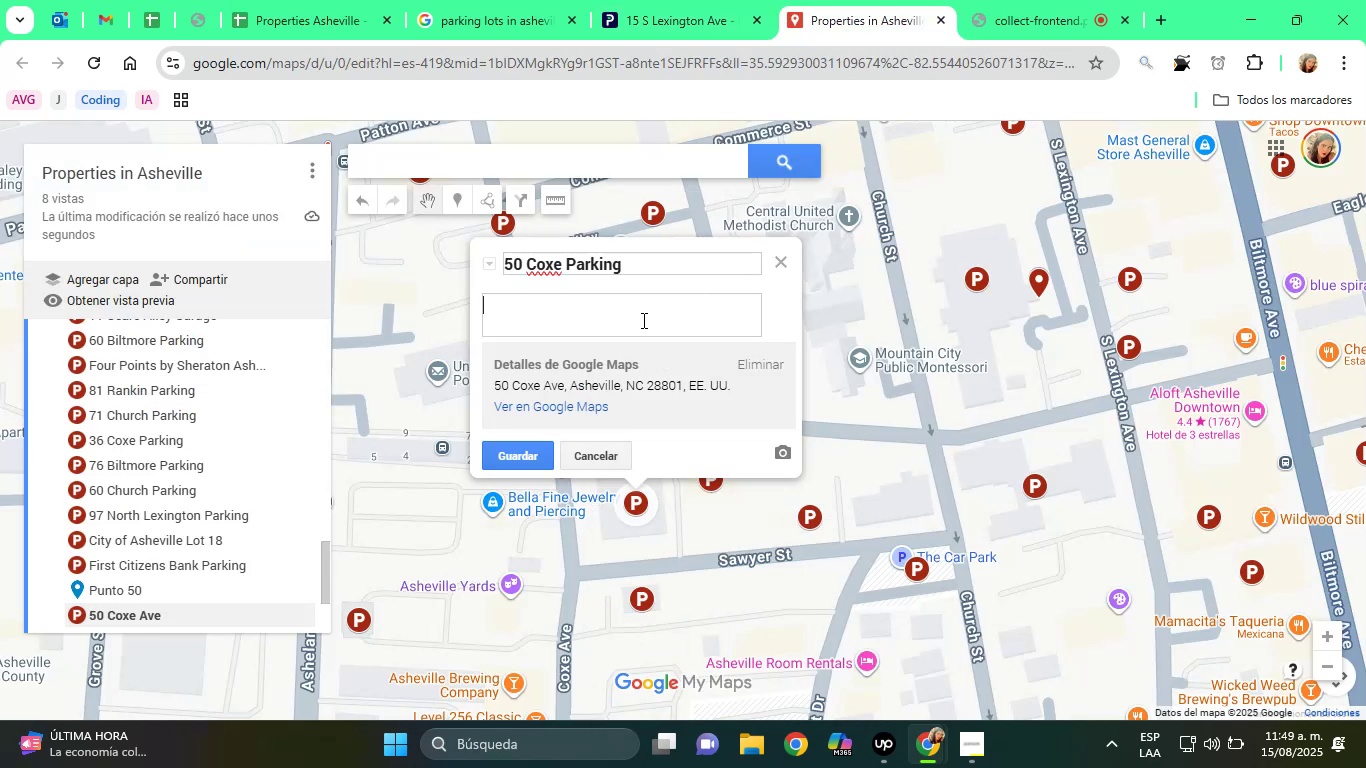 
type(Parking Lot)
 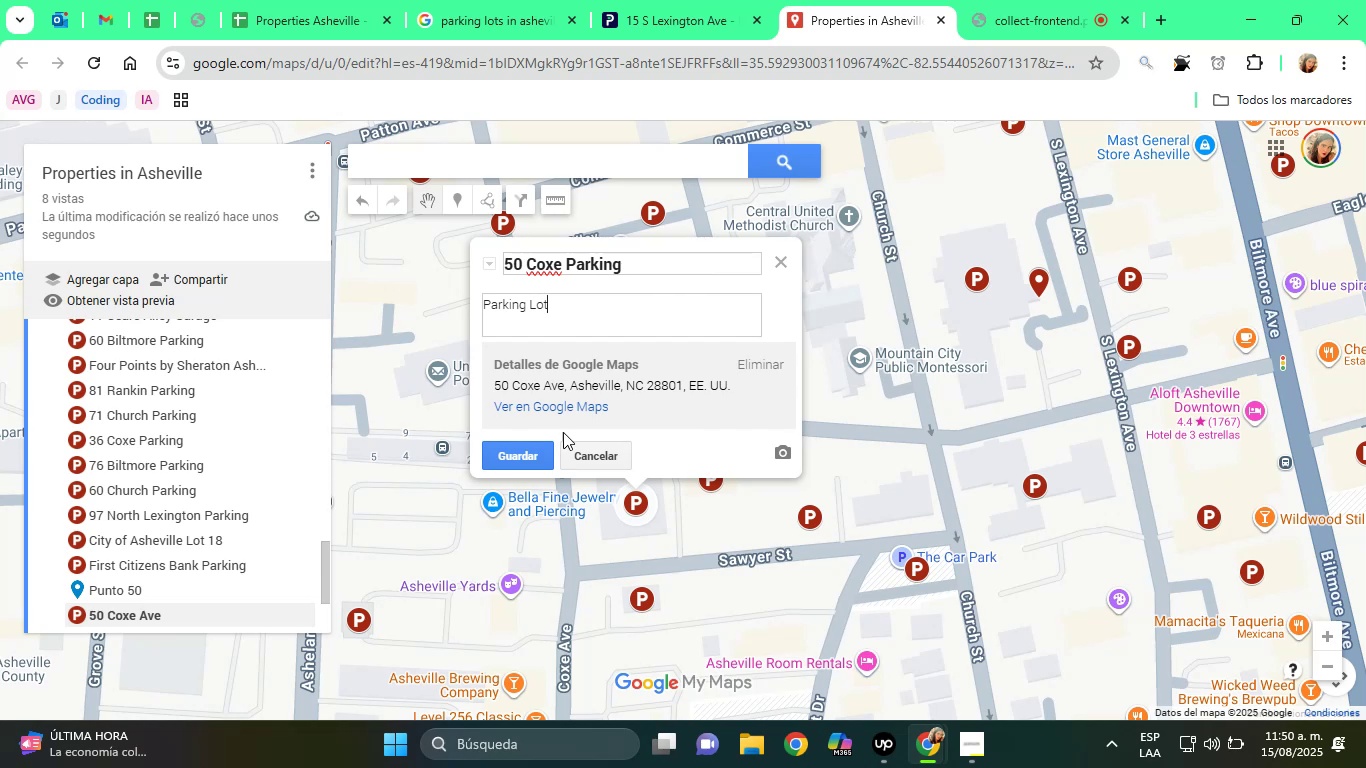 
left_click([535, 462])
 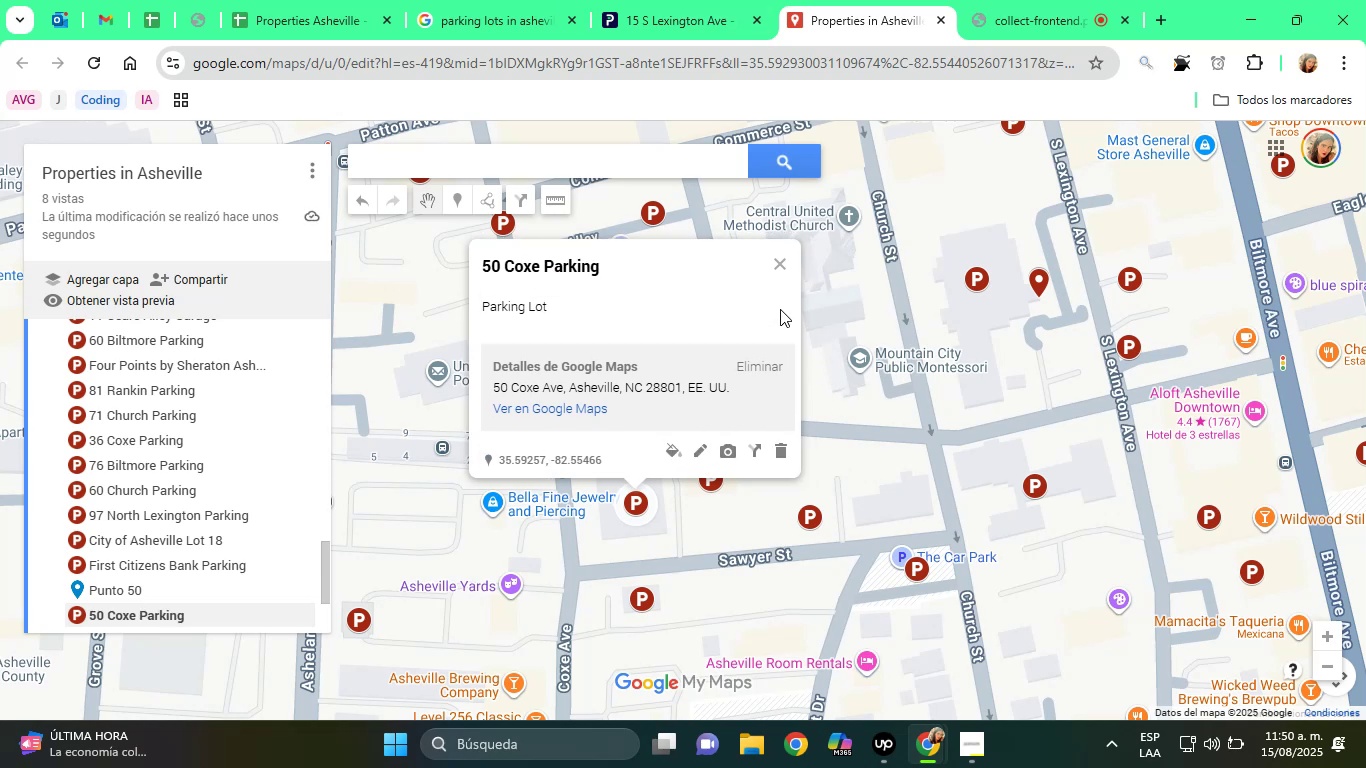 
left_click([778, 262])
 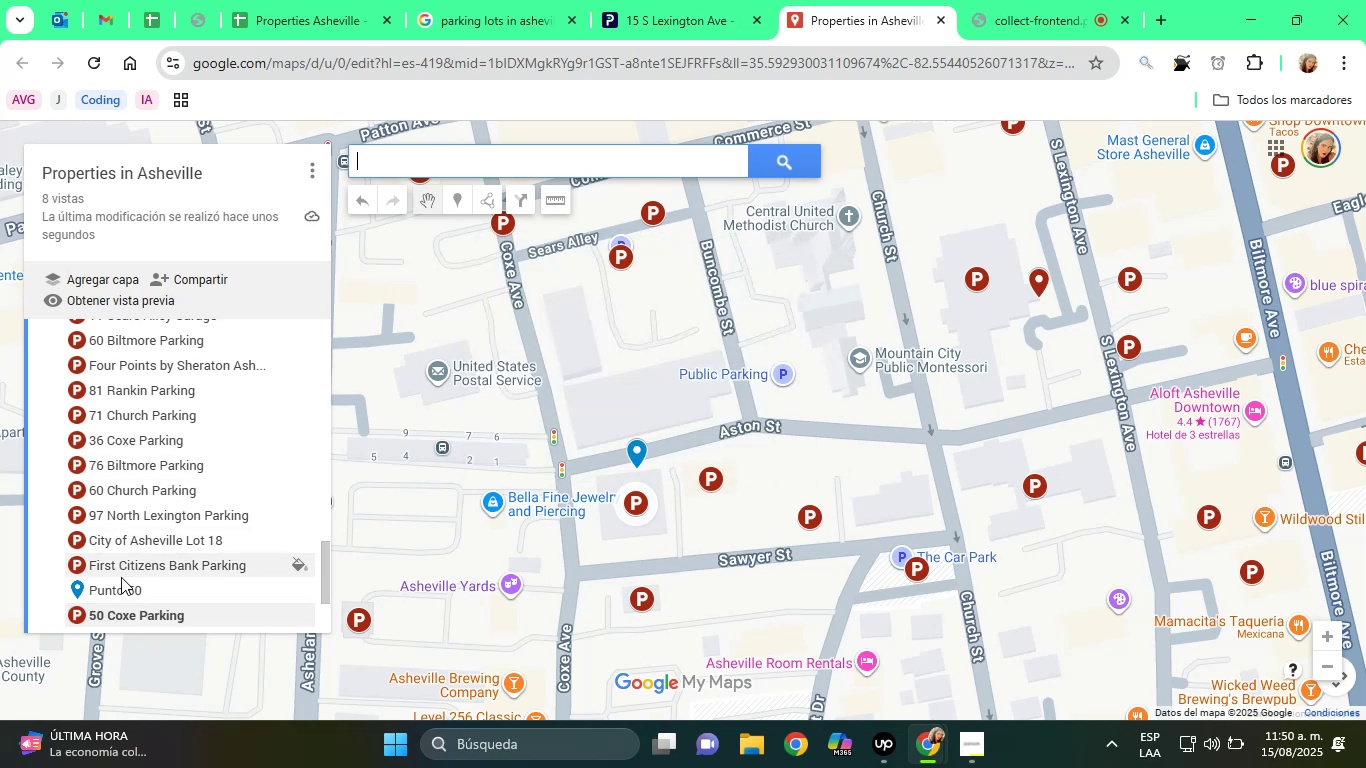 
left_click([128, 587])
 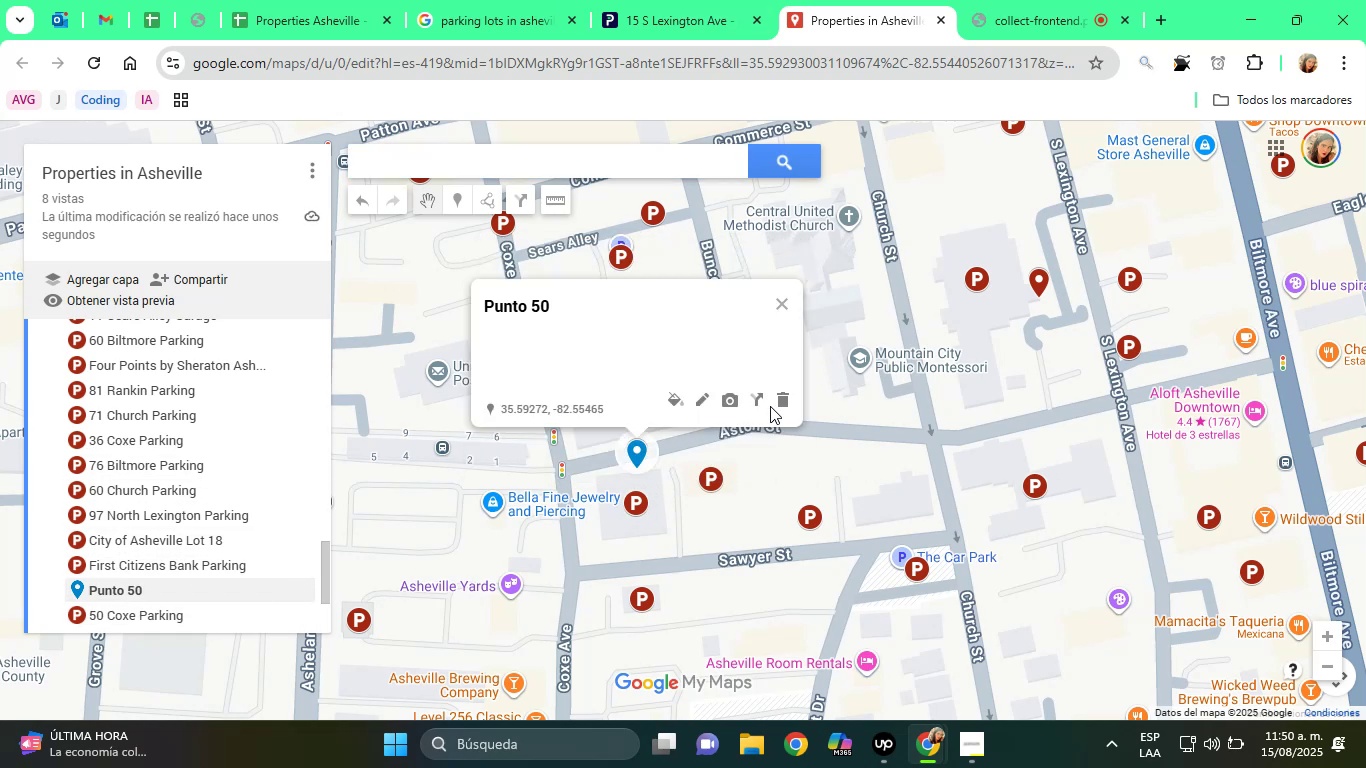 
left_click([777, 397])
 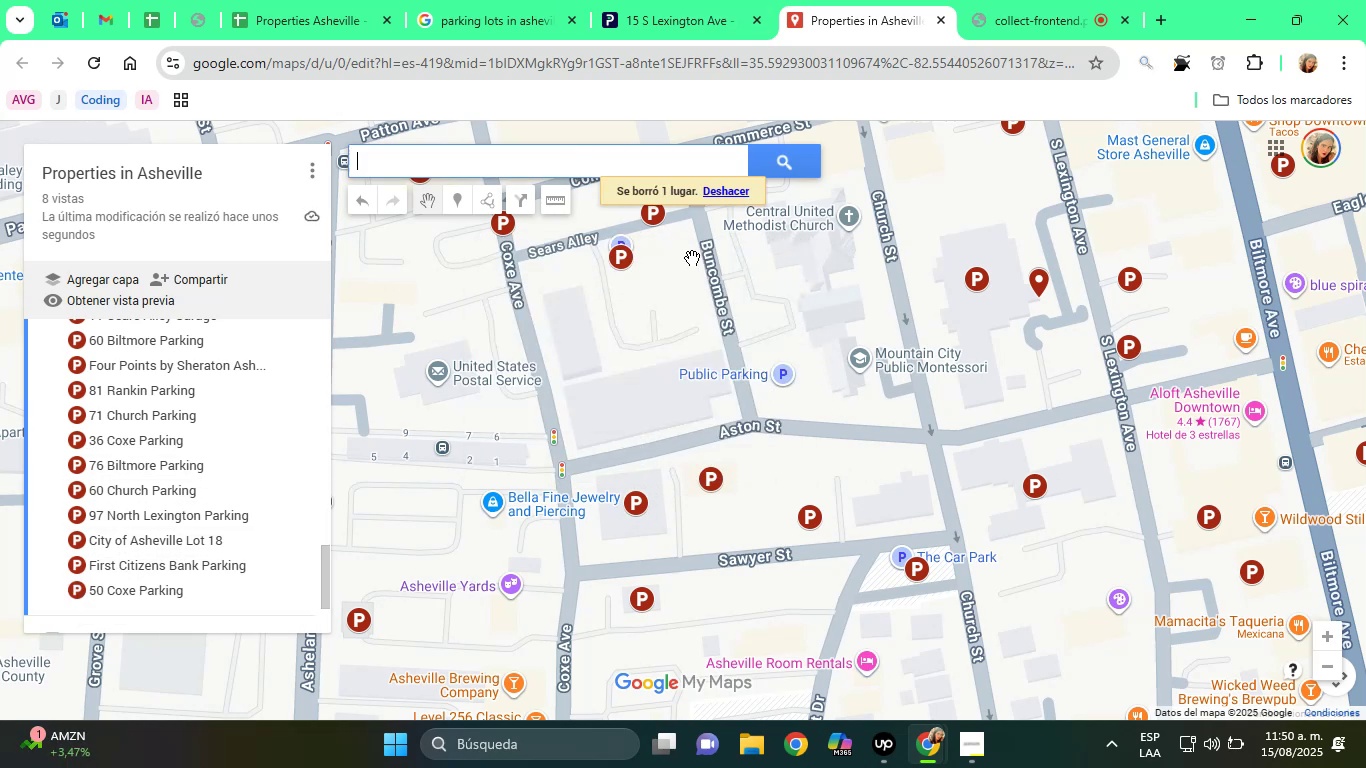 
scroll: coordinate [642, 492], scroll_direction: down, amount: 6.0
 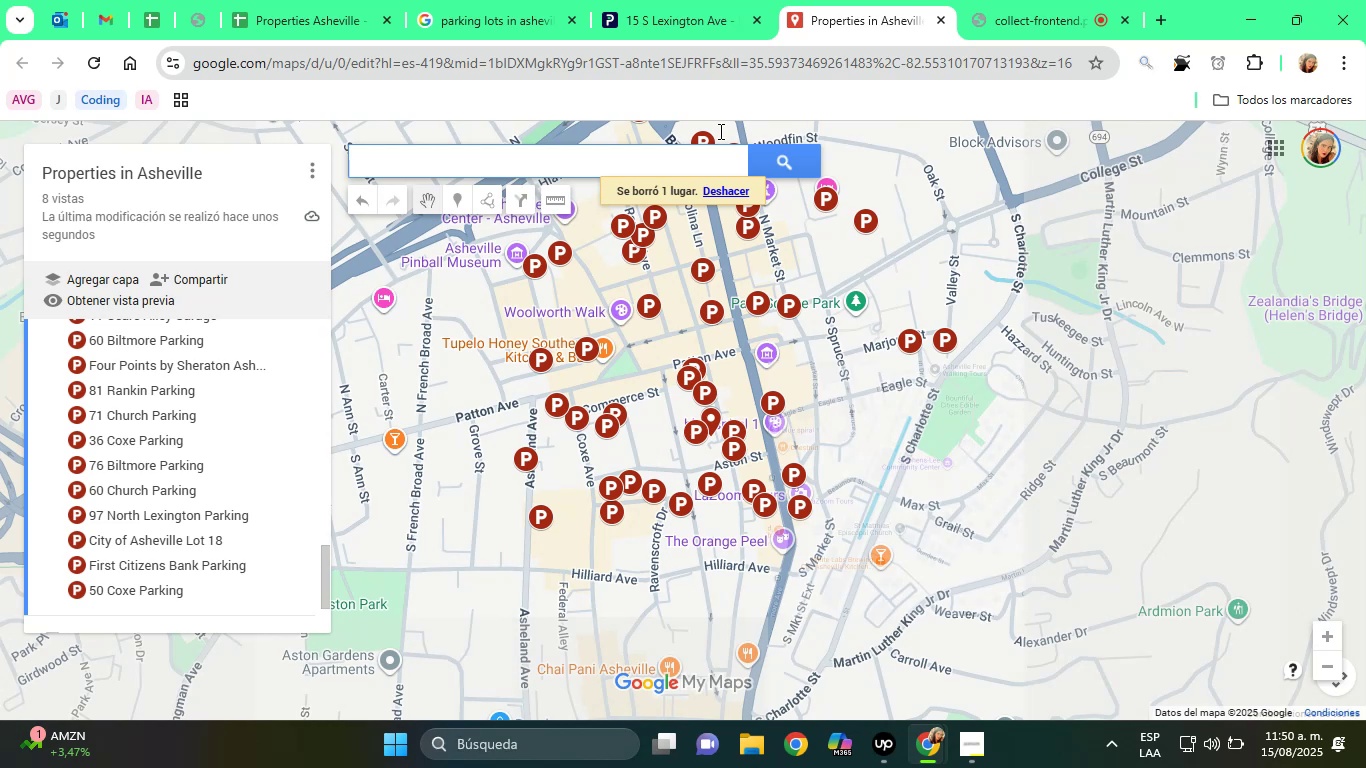 
left_click([659, 0])
 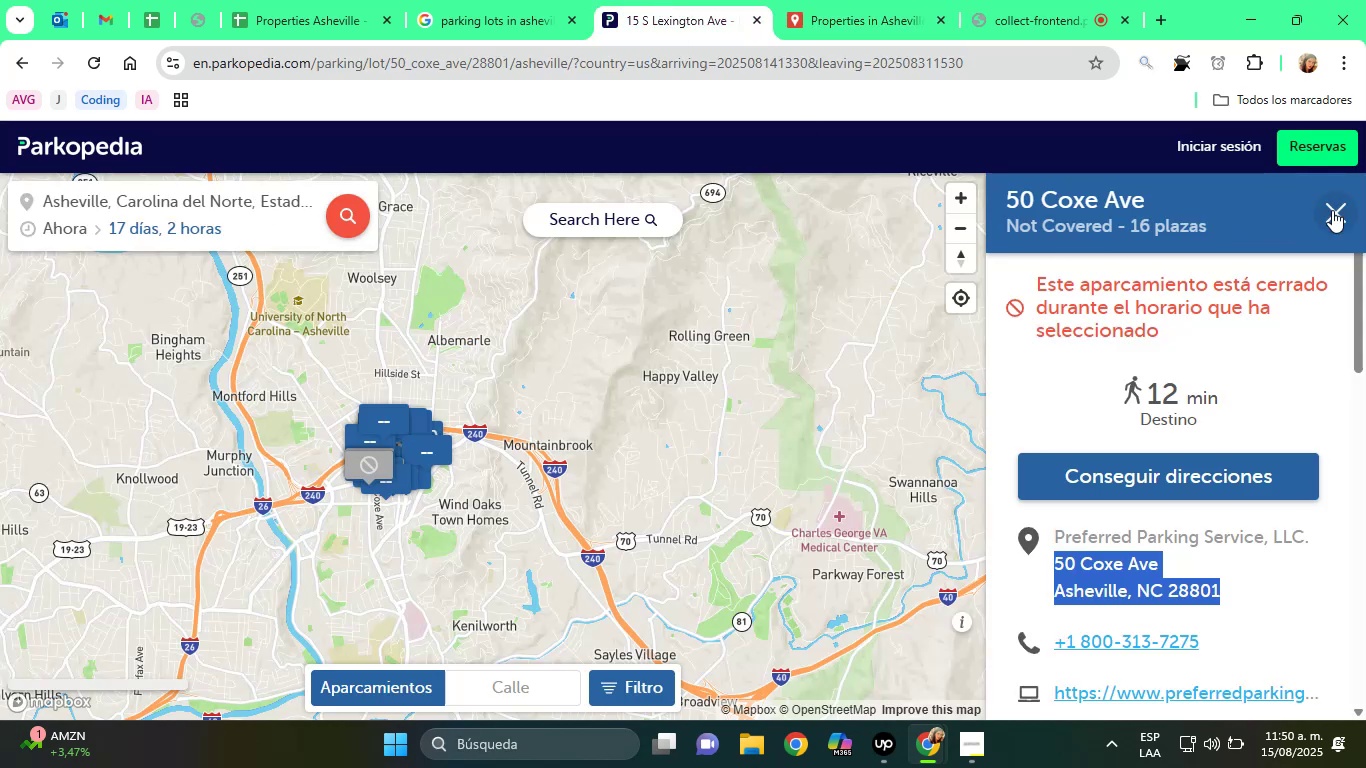 
left_click([1332, 210])
 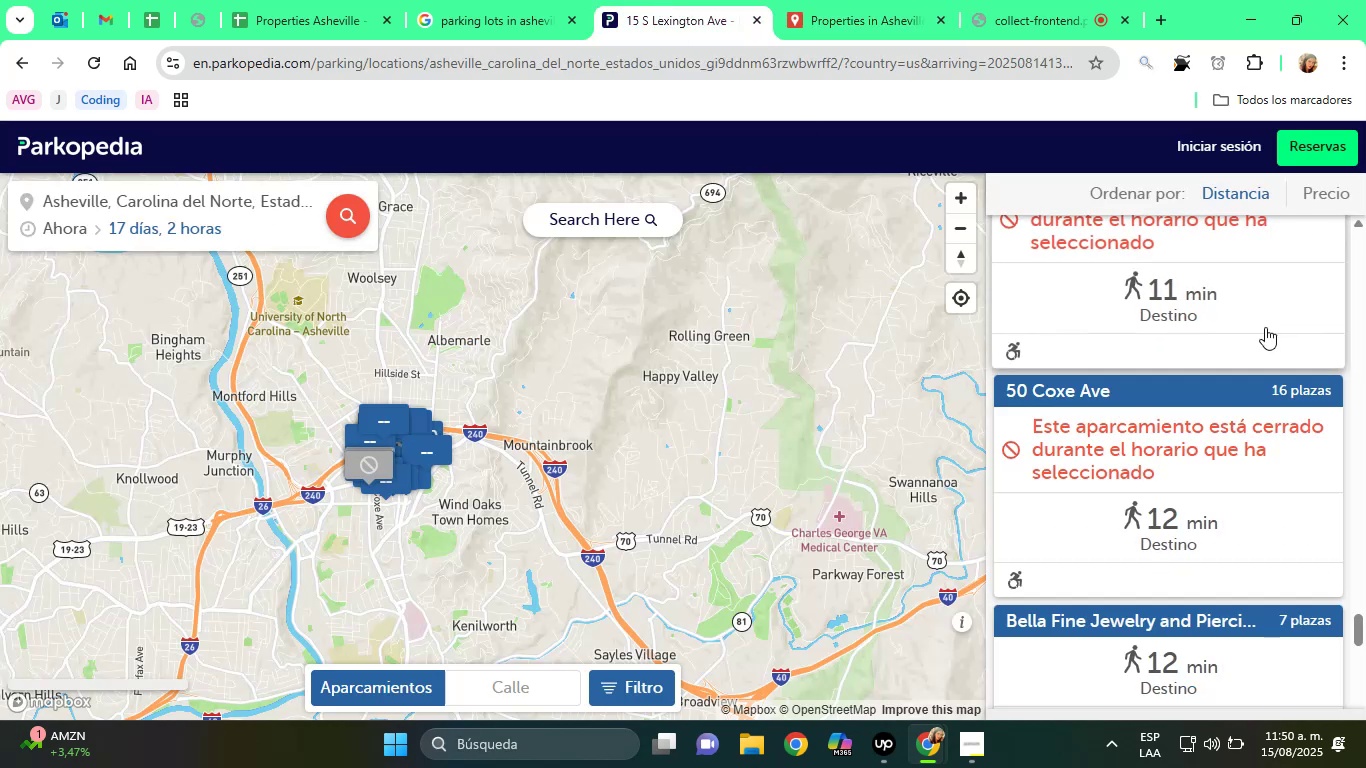 
scroll: coordinate [1288, 404], scroll_direction: down, amount: 3.0
 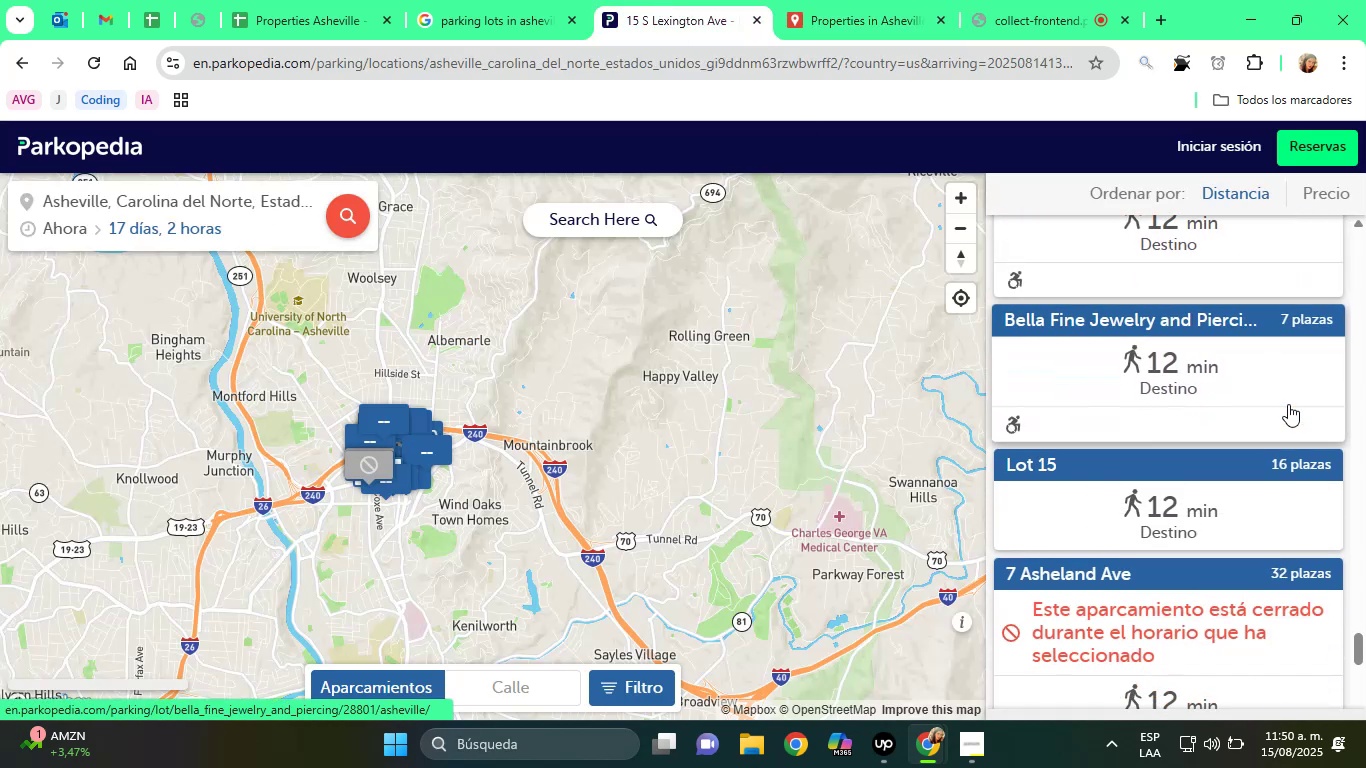 
left_click([1144, 331])
 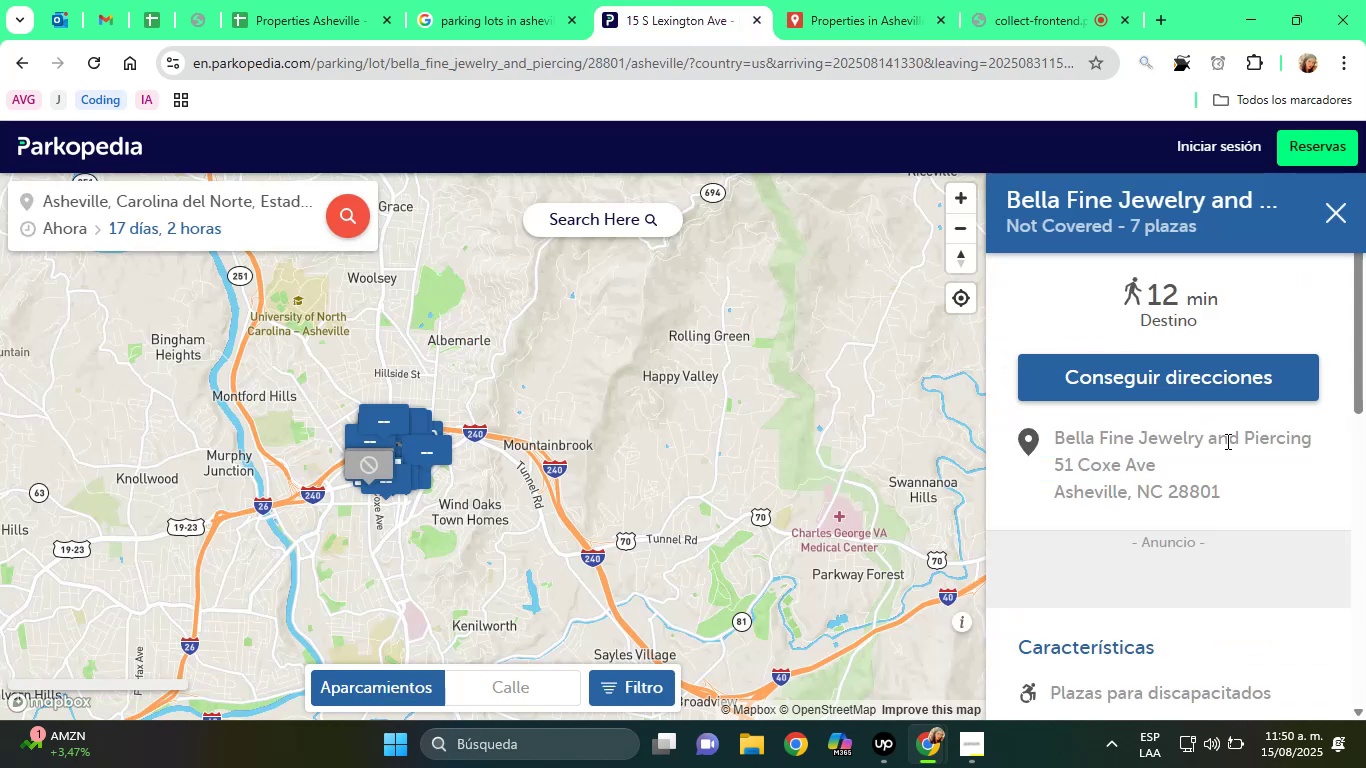 
scroll: coordinate [1107, 446], scroll_direction: down, amount: 1.0
 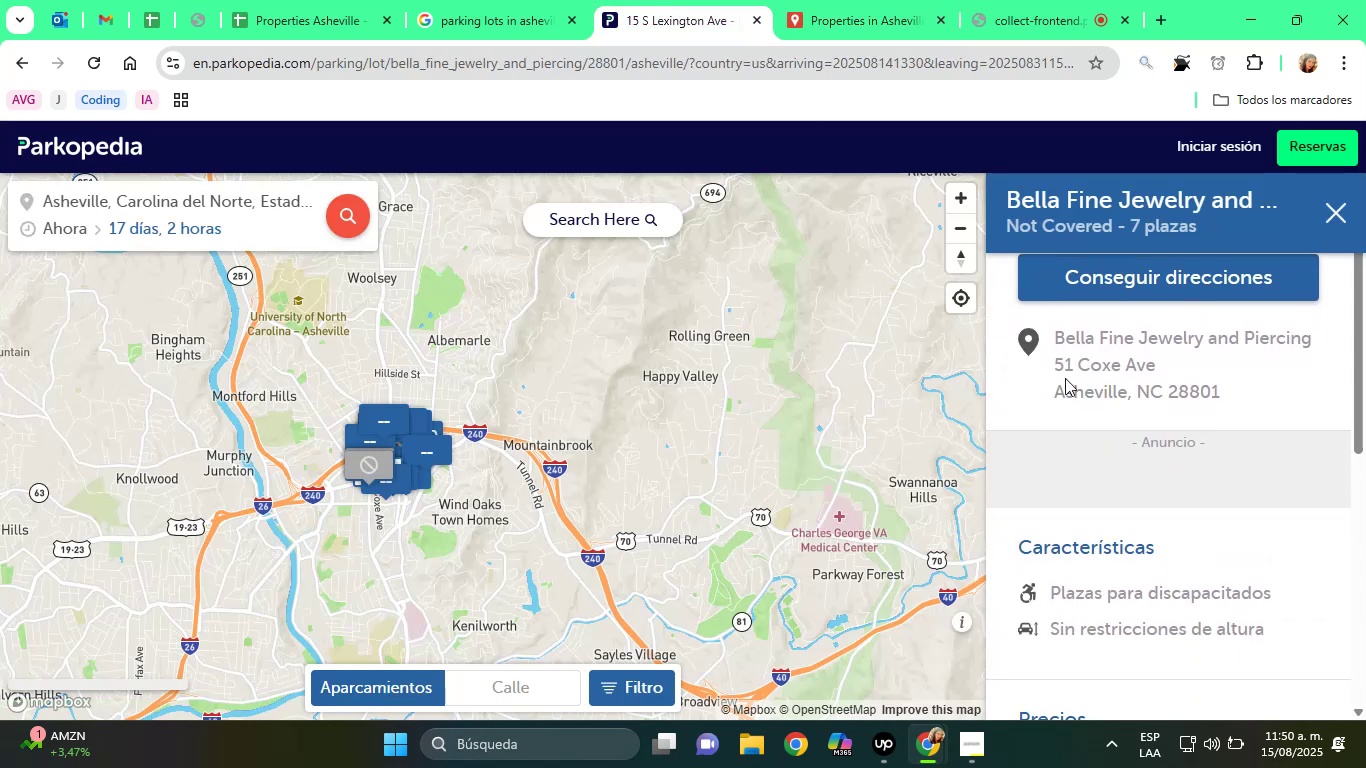 
left_click_drag(start_coordinate=[1053, 369], to_coordinate=[1250, 401])
 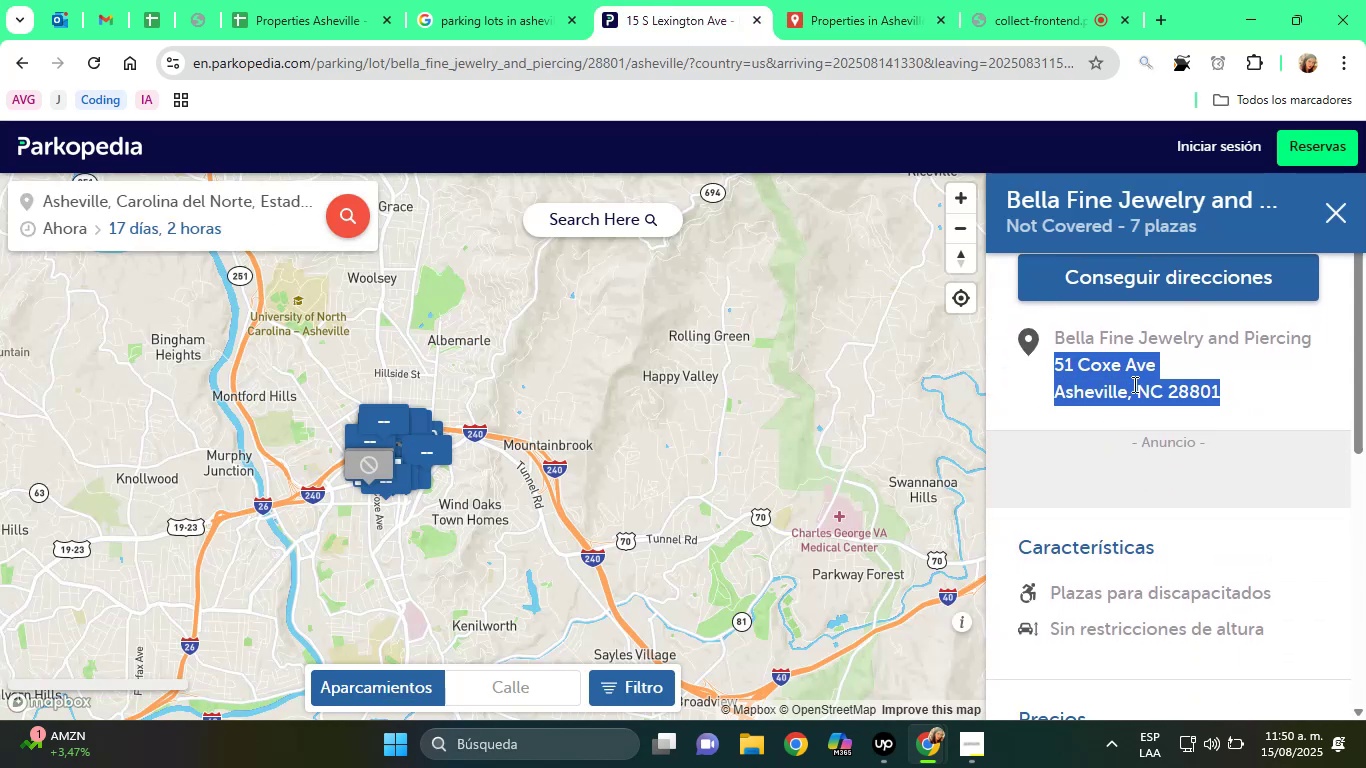 
right_click([1130, 384])
 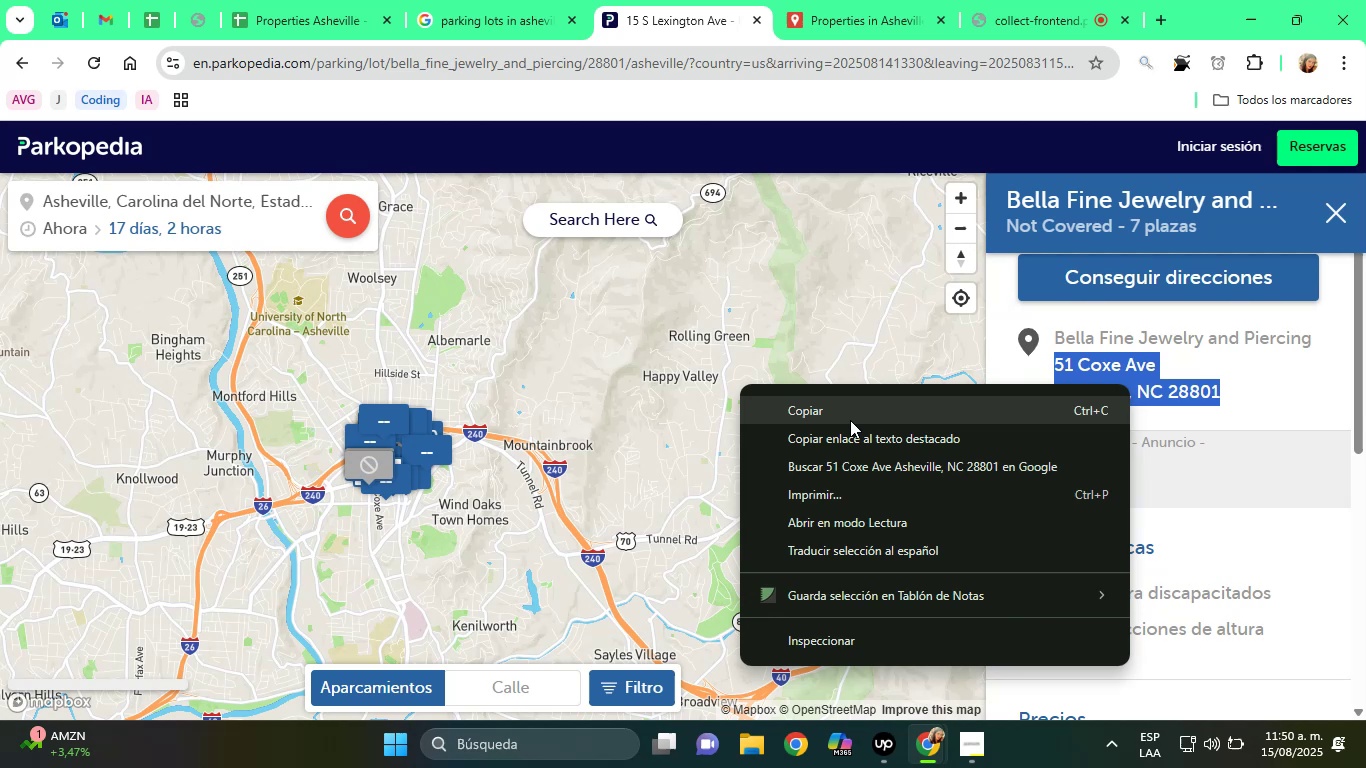 
left_click([830, 412])
 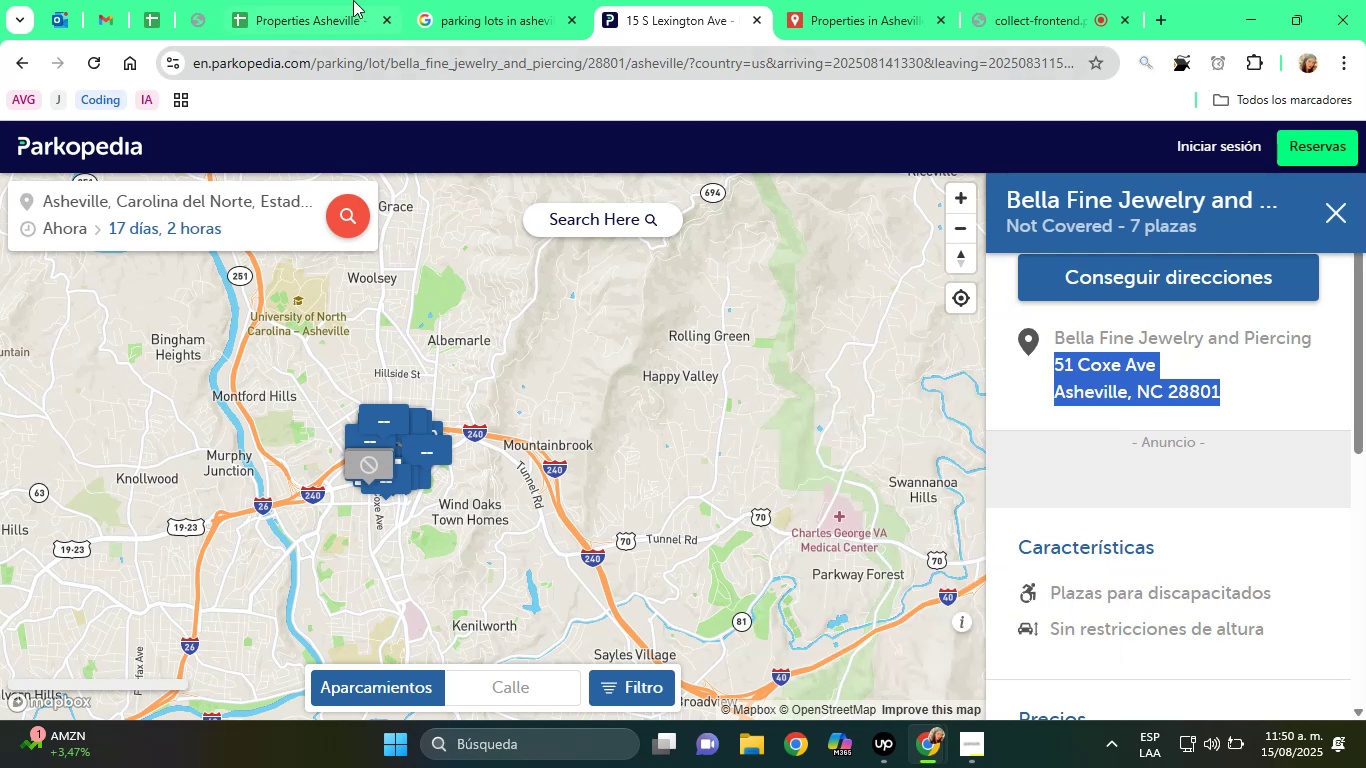 
left_click([296, 0])
 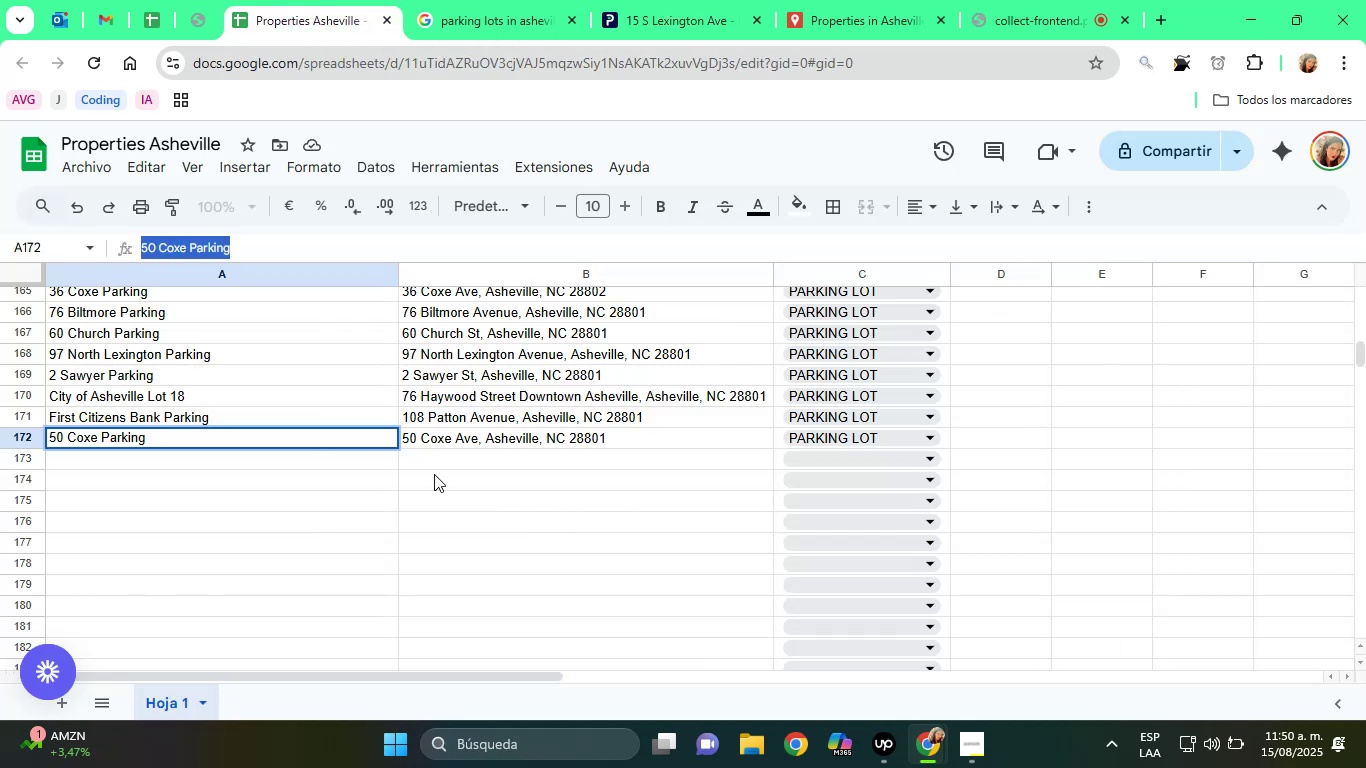 
left_click([432, 455])
 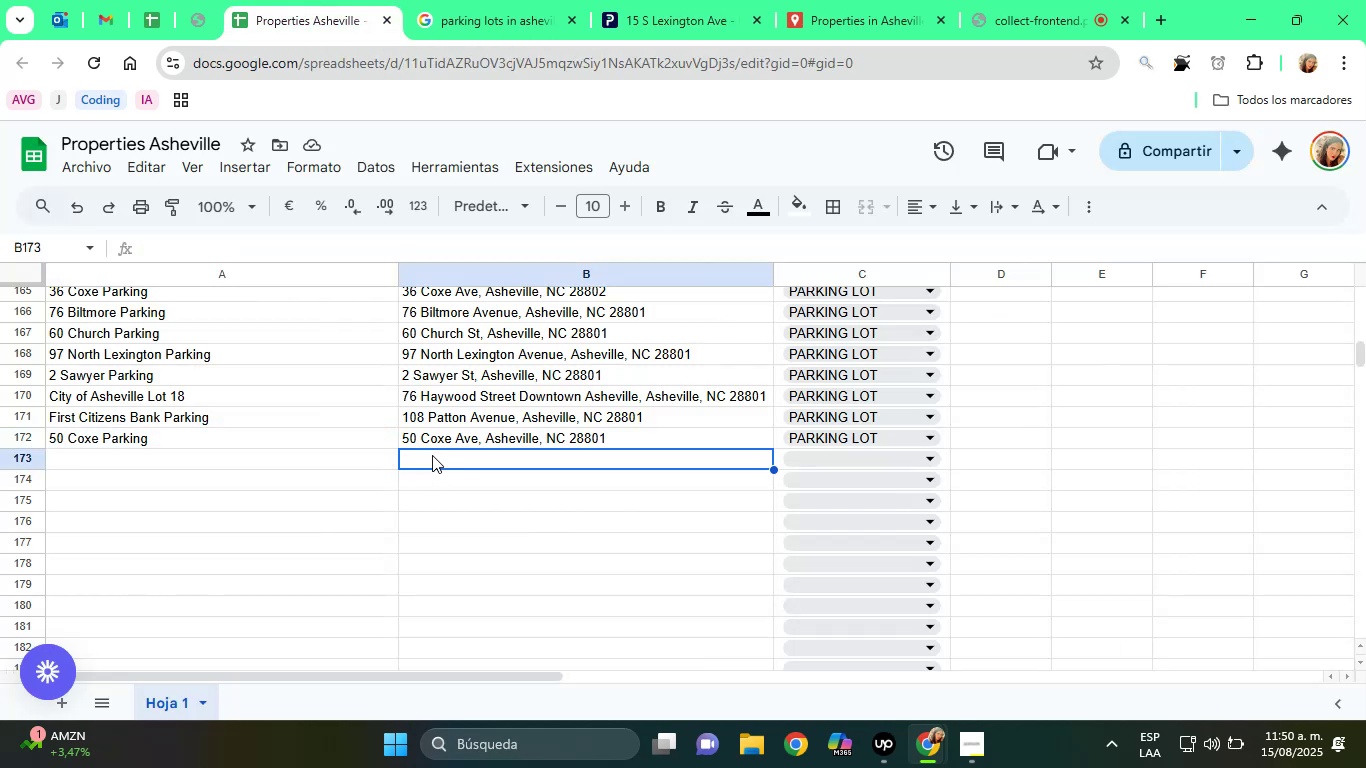 
right_click([432, 455])
 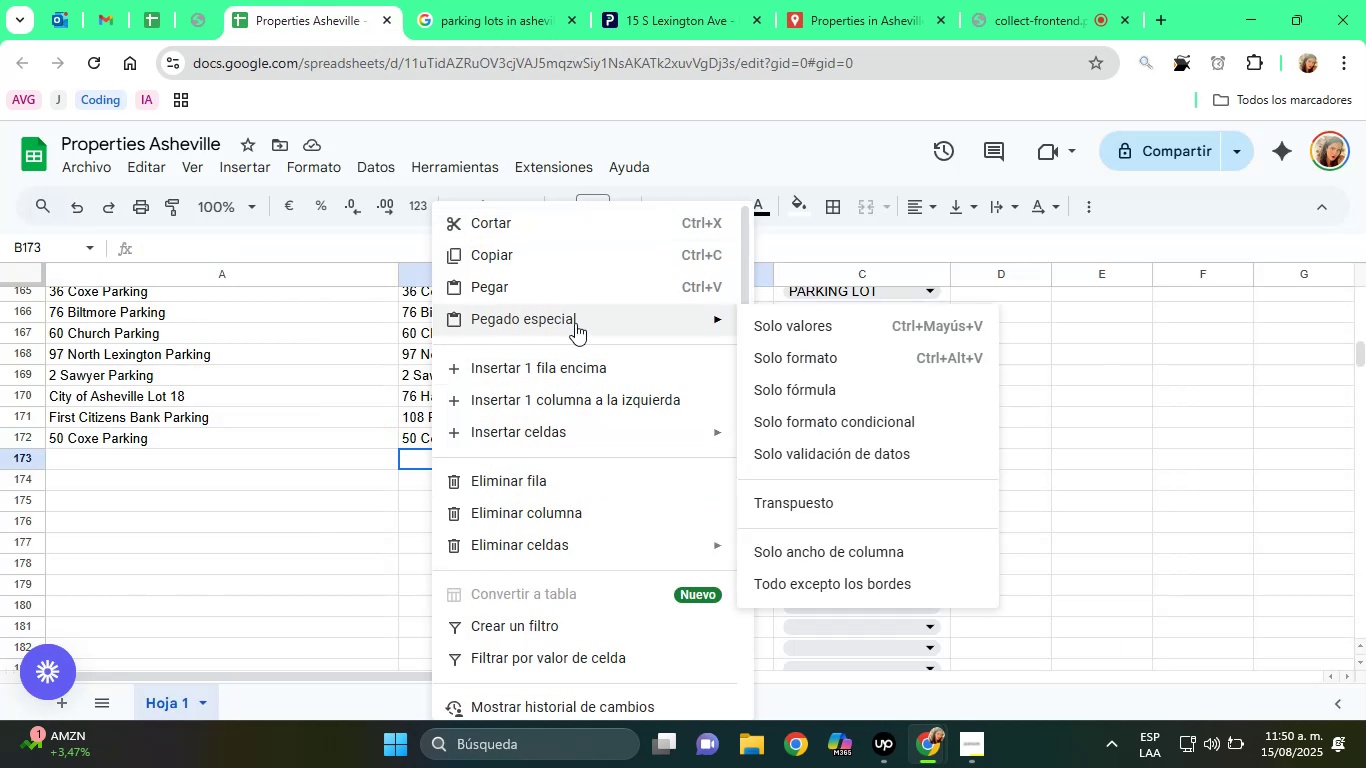 
left_click([810, 327])
 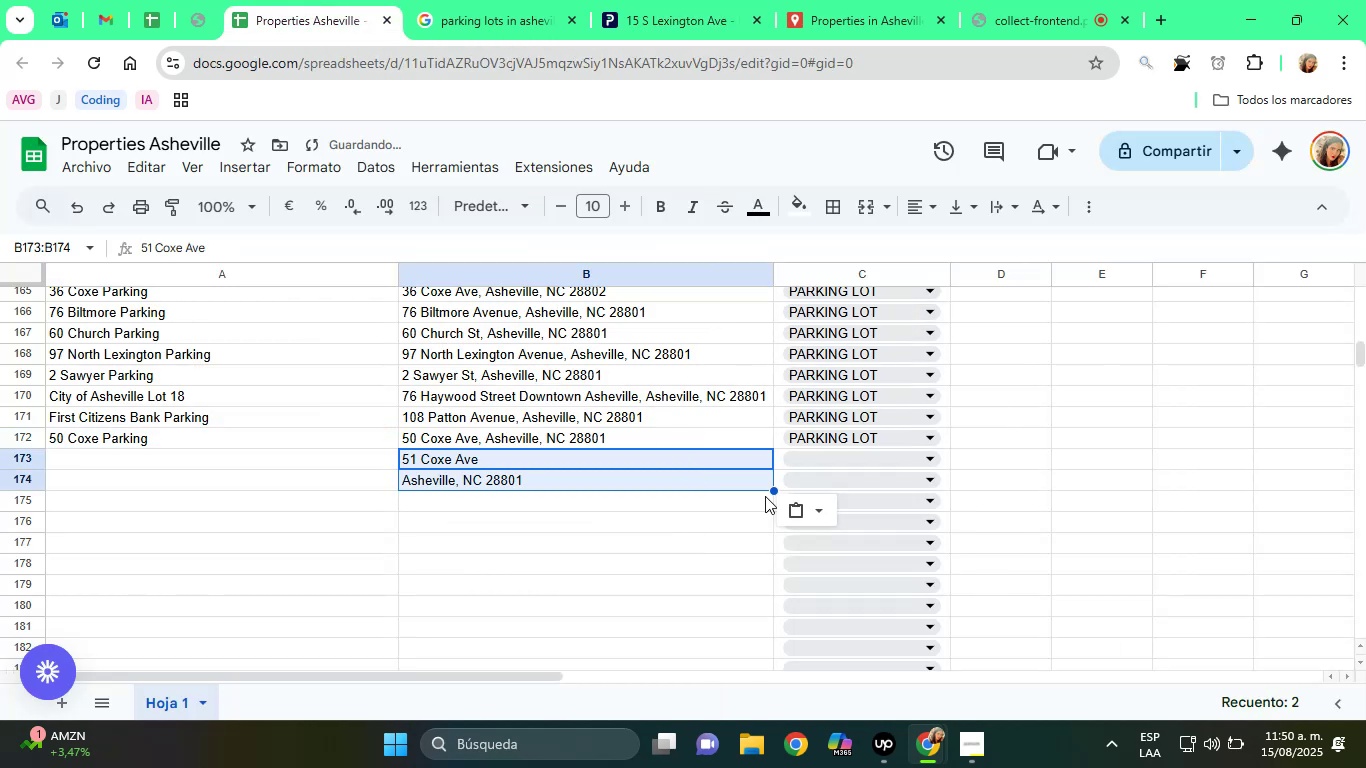 
left_click([794, 499])
 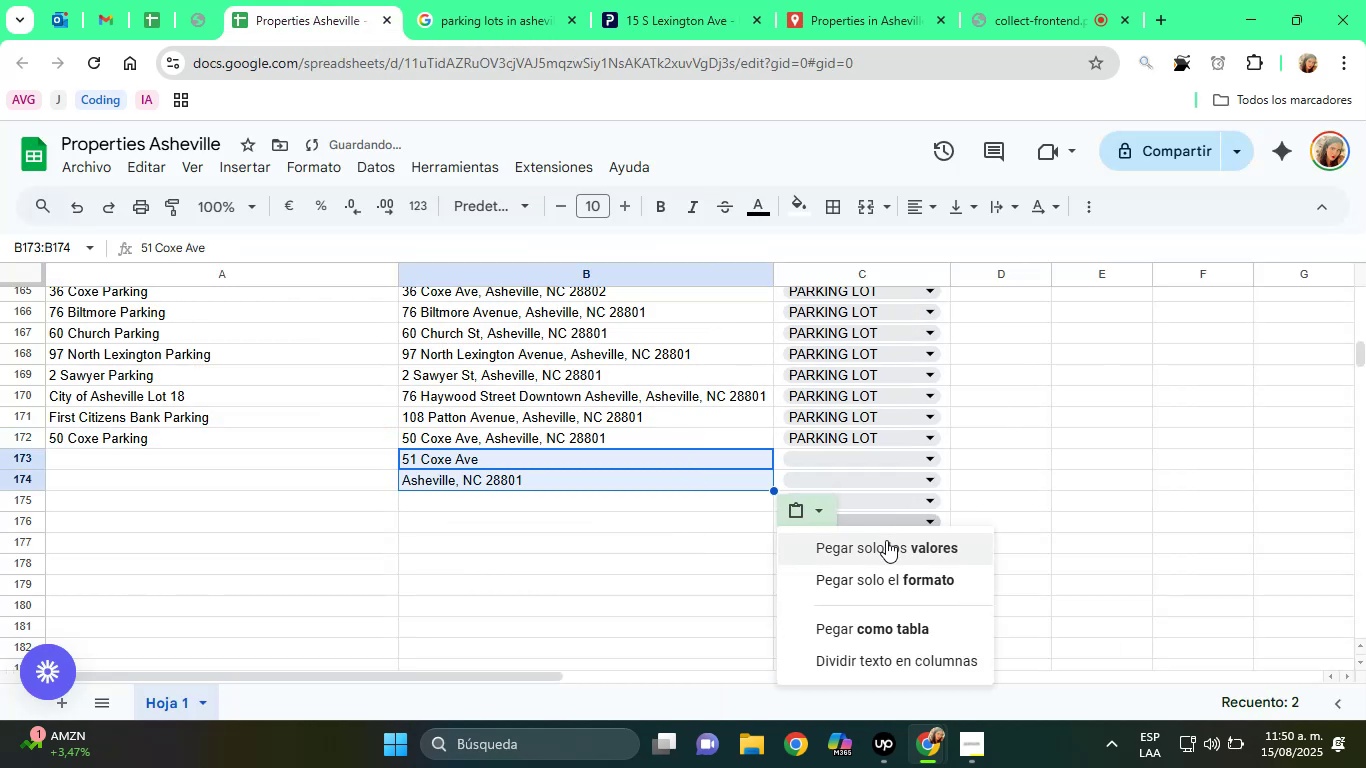 
left_click([887, 540])
 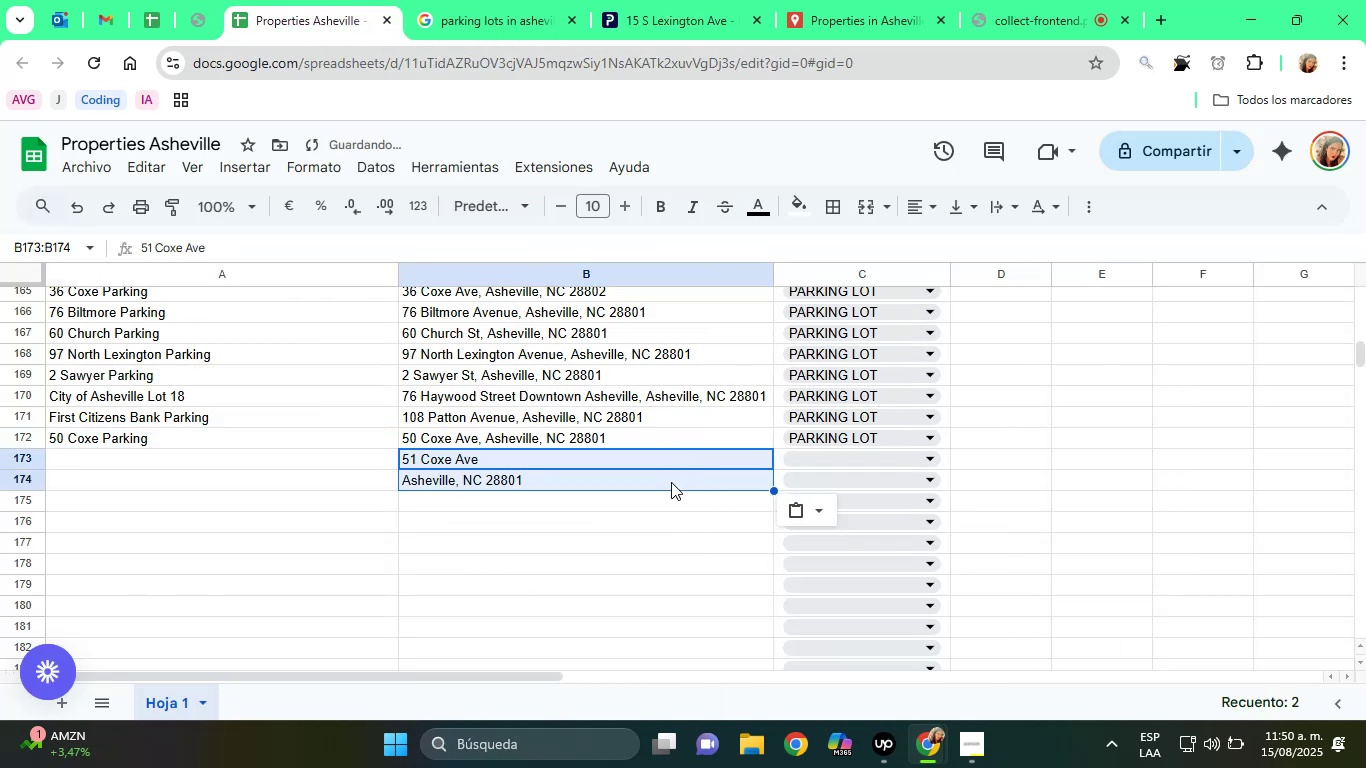 
left_click([639, 475])
 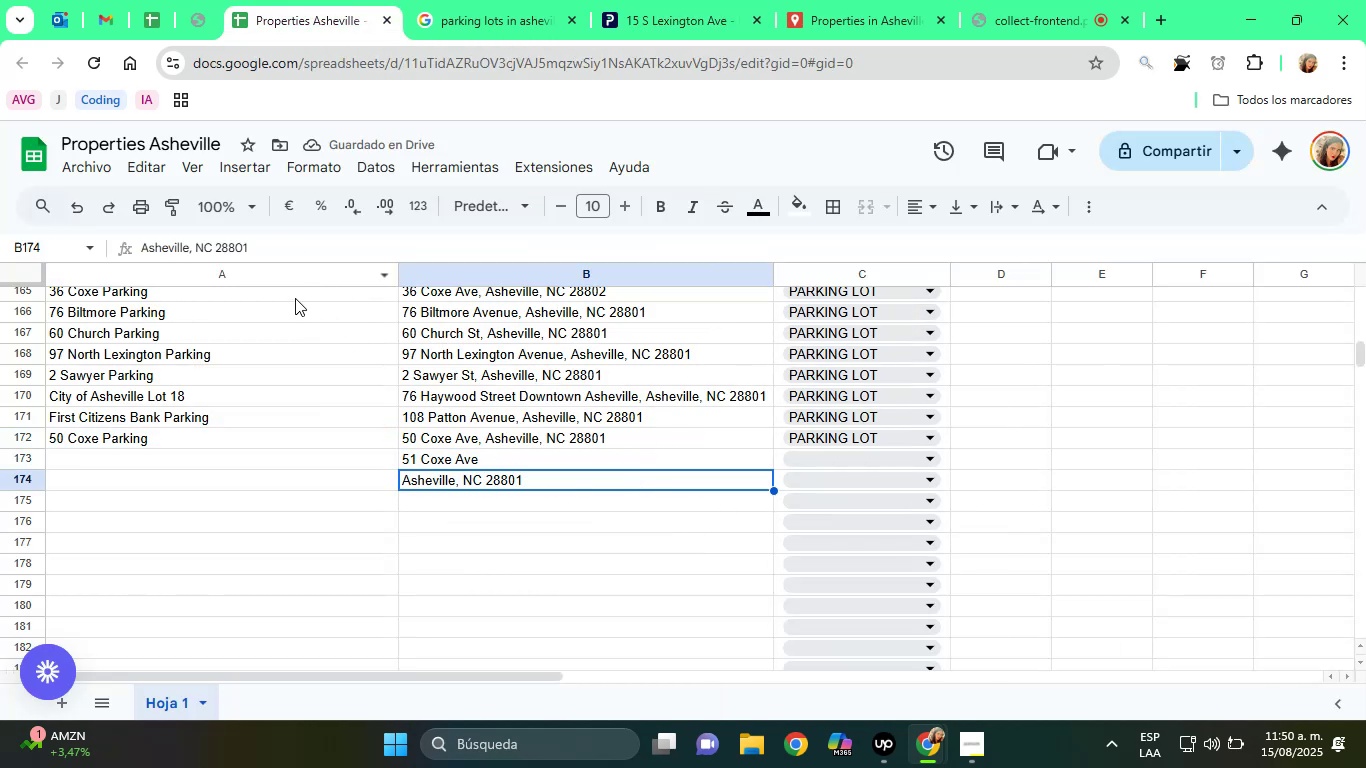 
double_click([231, 247])
 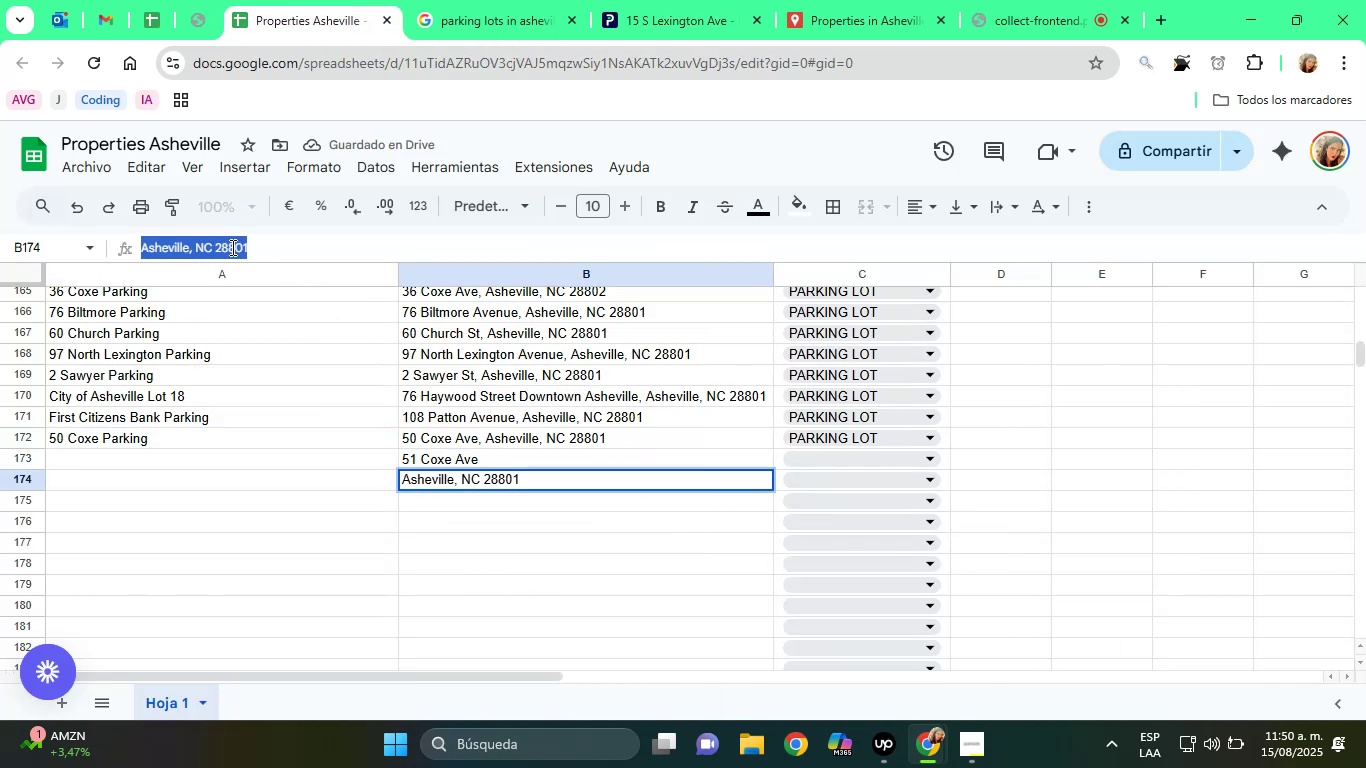 
triple_click([231, 247])
 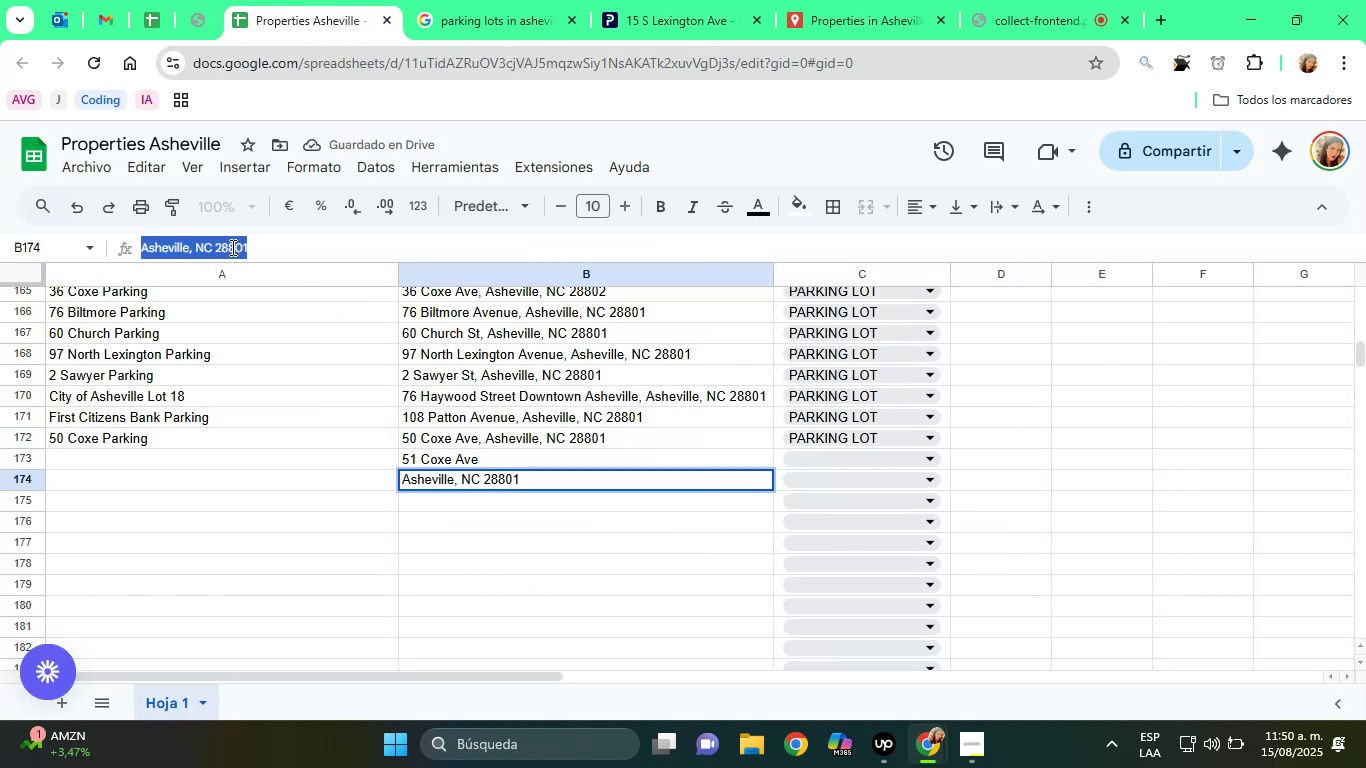 
left_click([231, 247])
 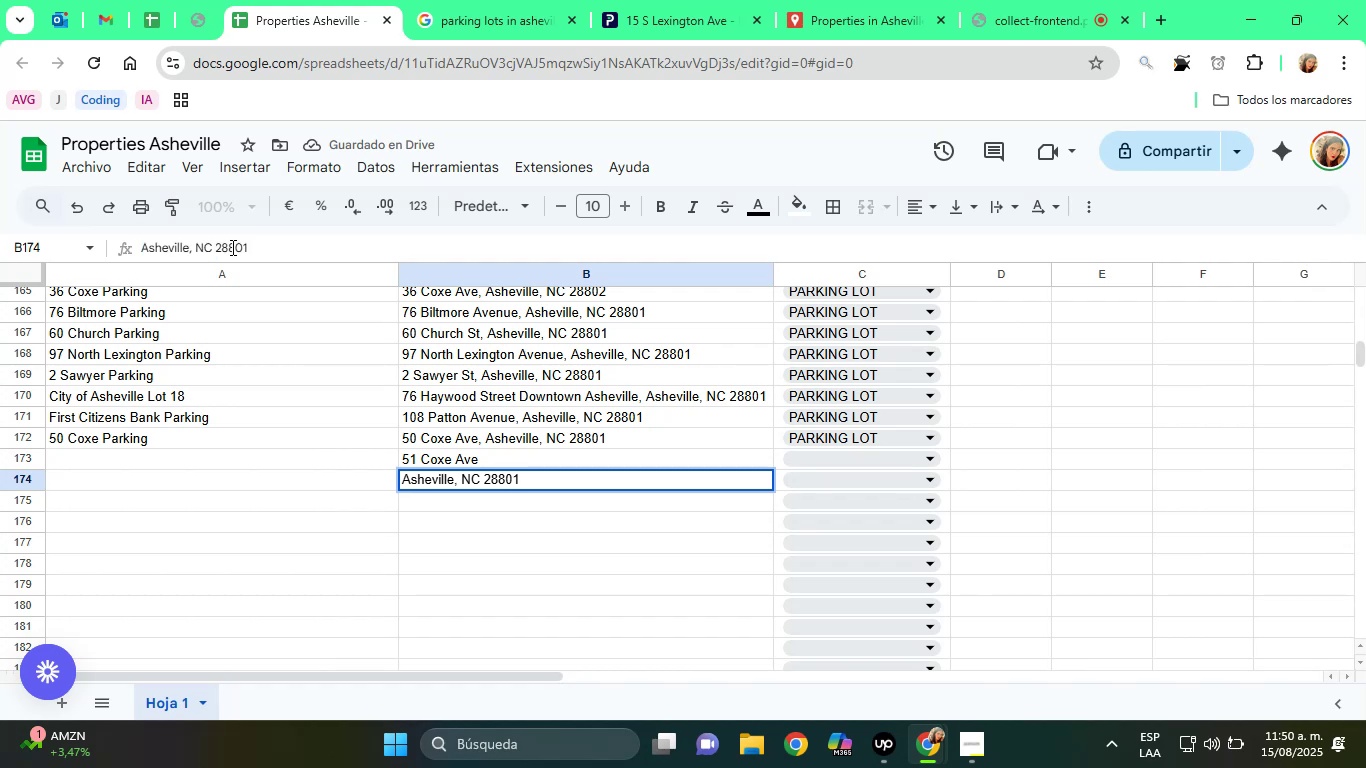 
double_click([231, 247])
 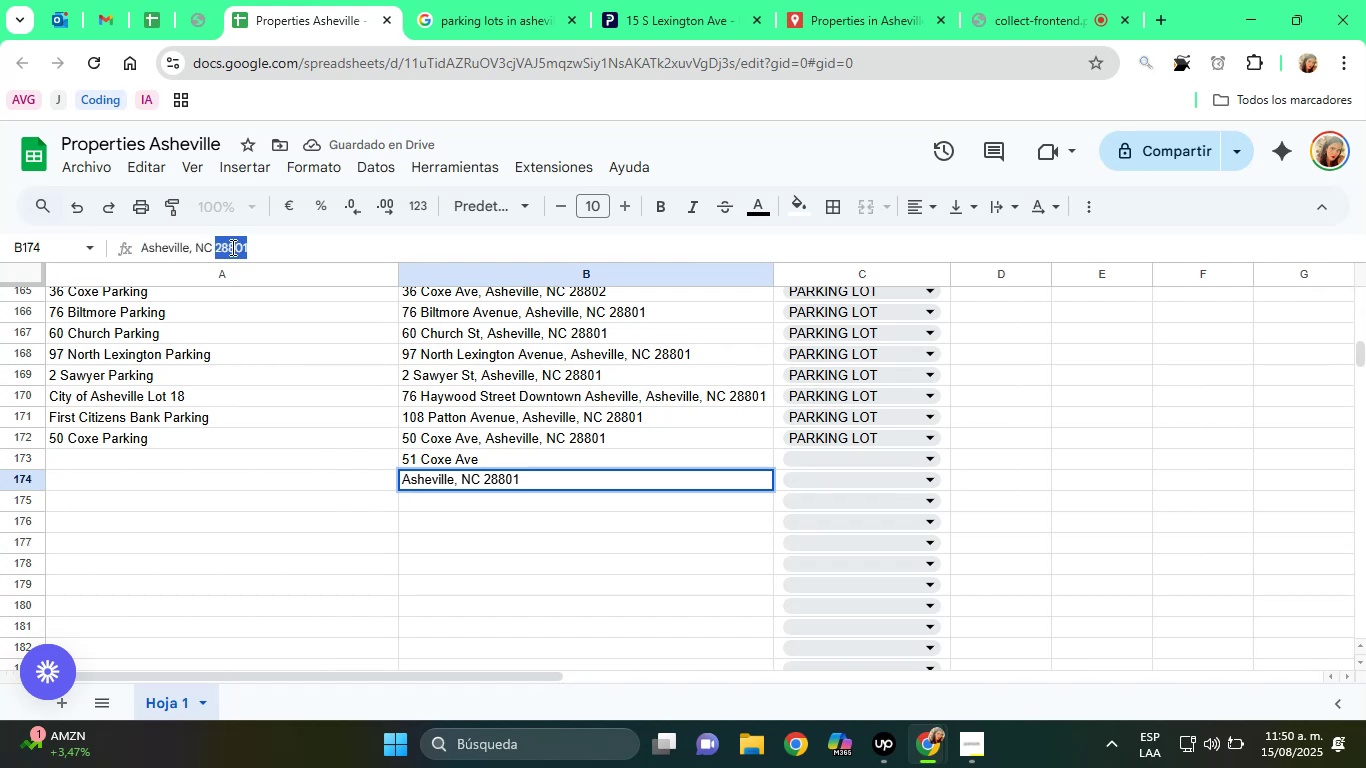 
triple_click([231, 247])
 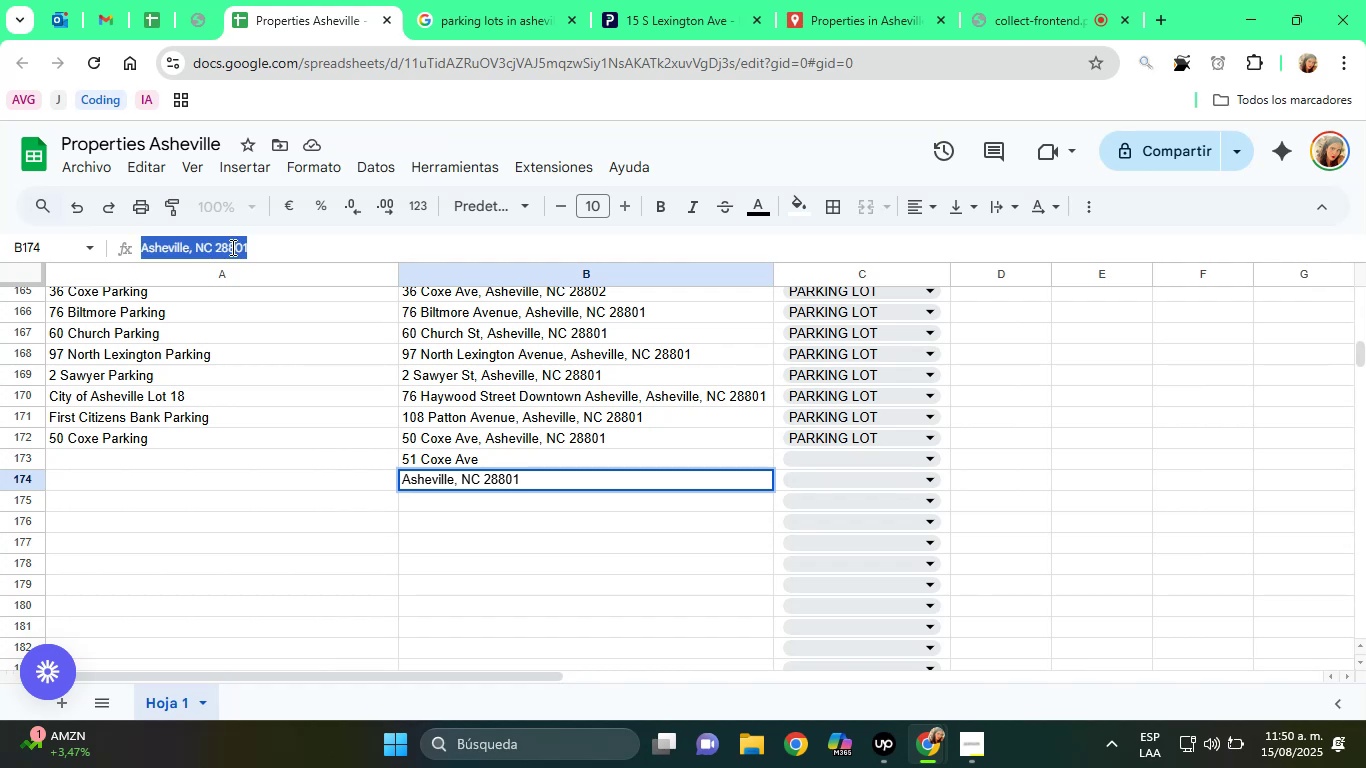 
right_click([231, 247])
 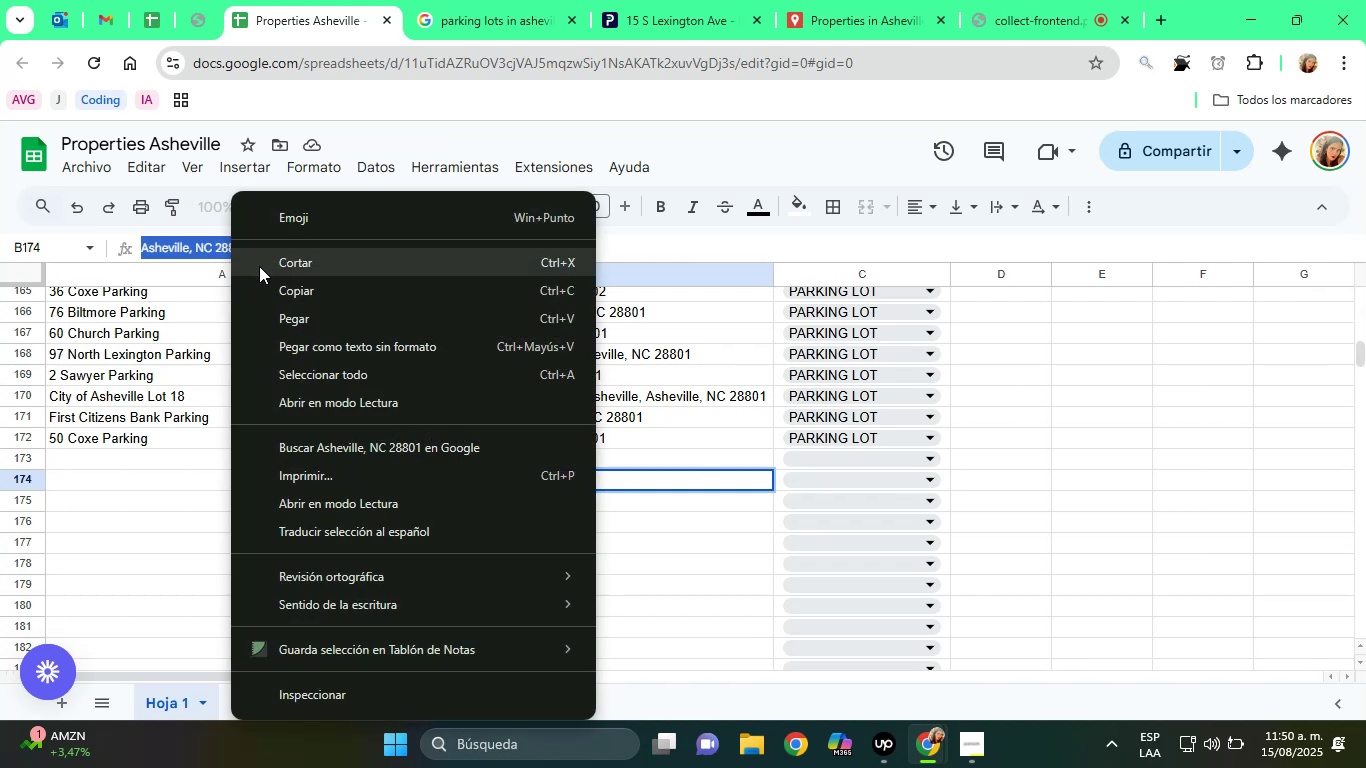 
left_click([259, 266])
 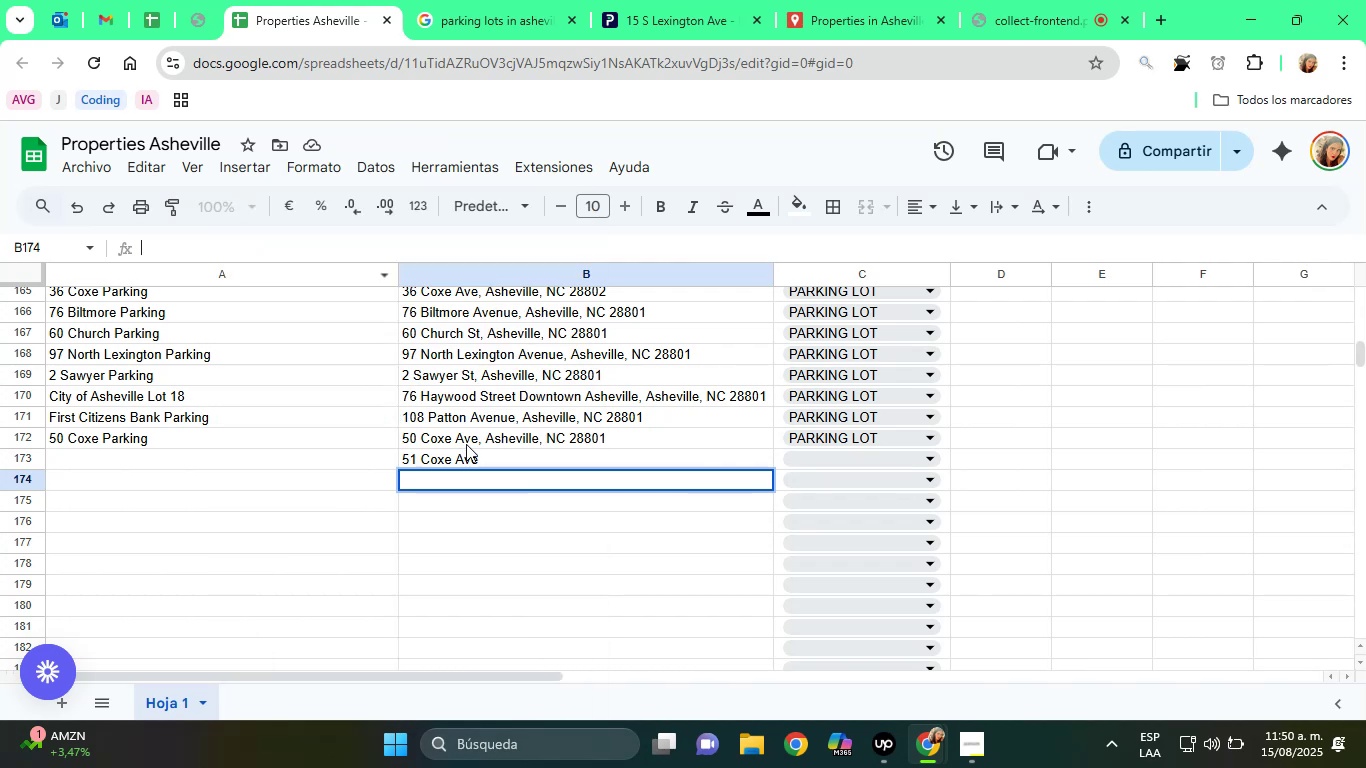 
left_click([481, 452])
 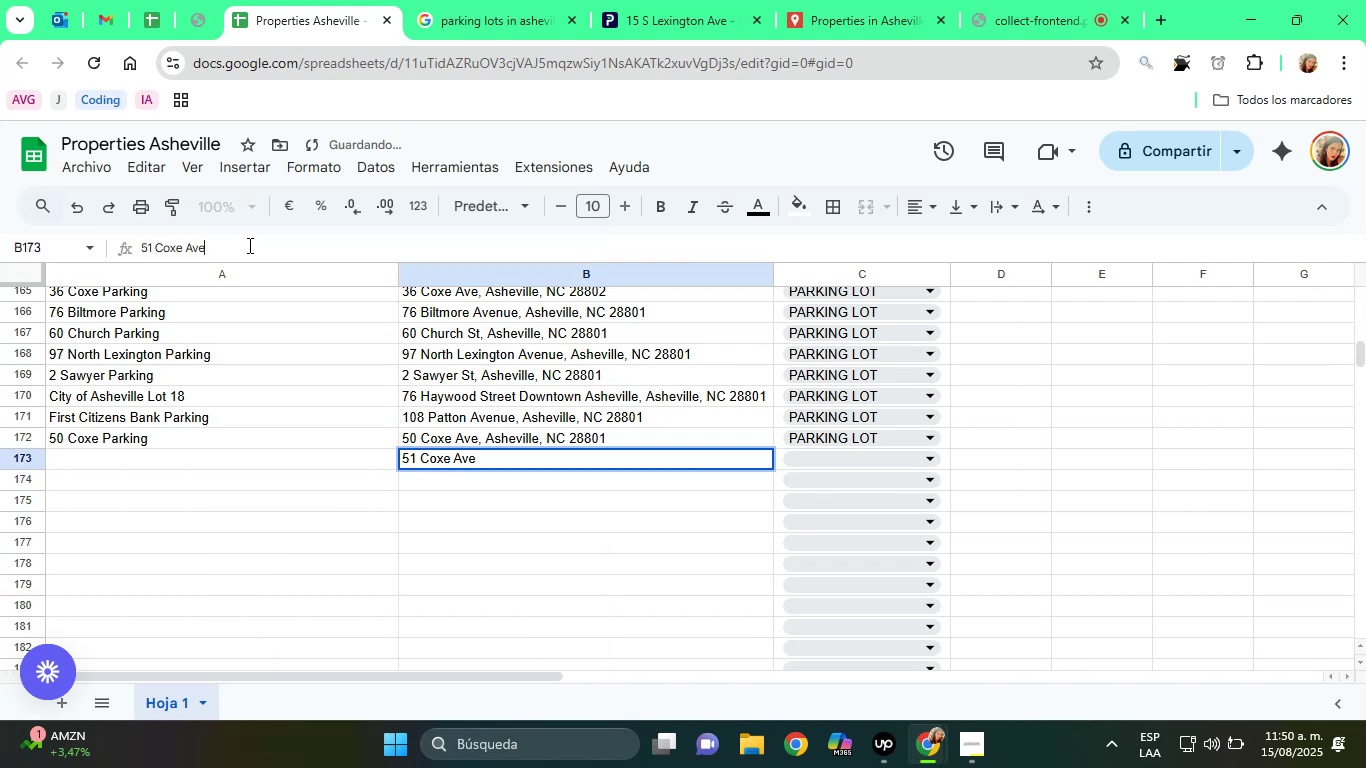 
key(Comma)
 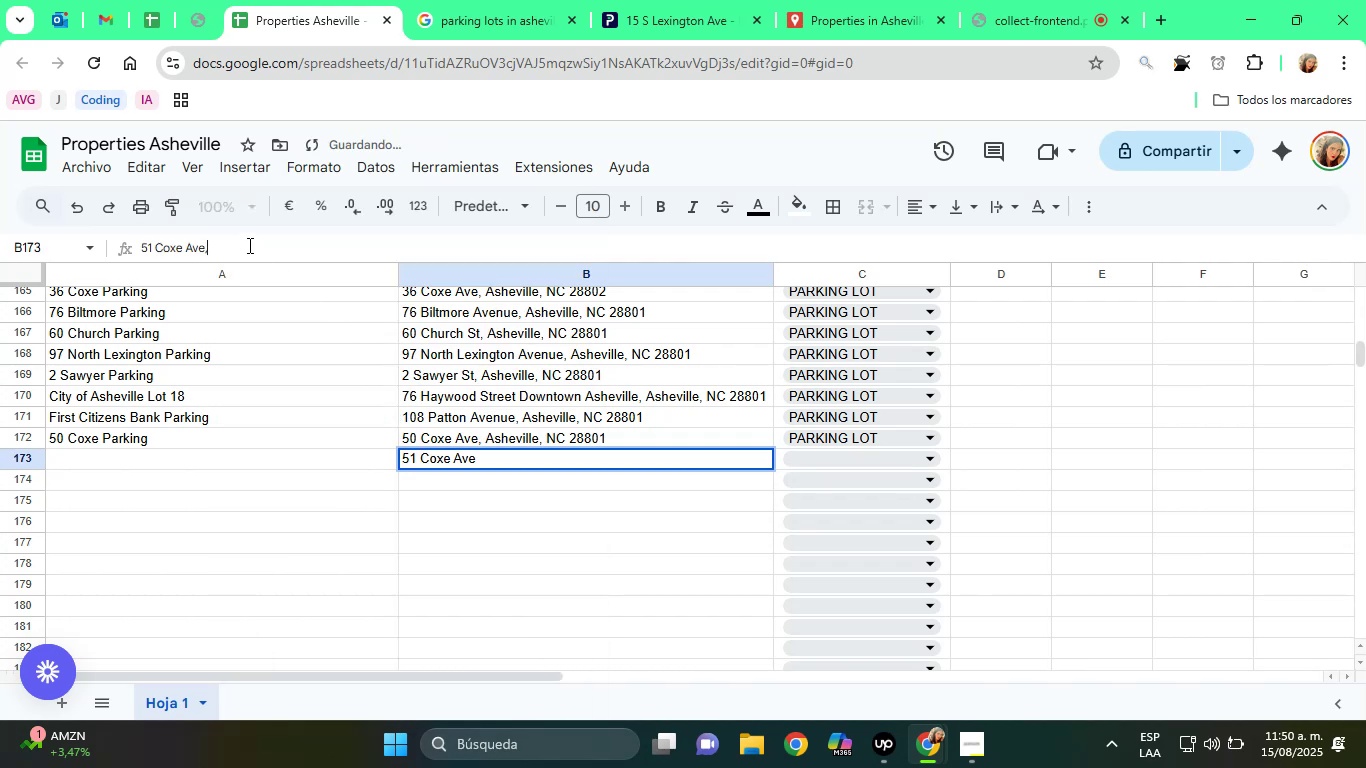 
key(Space)
 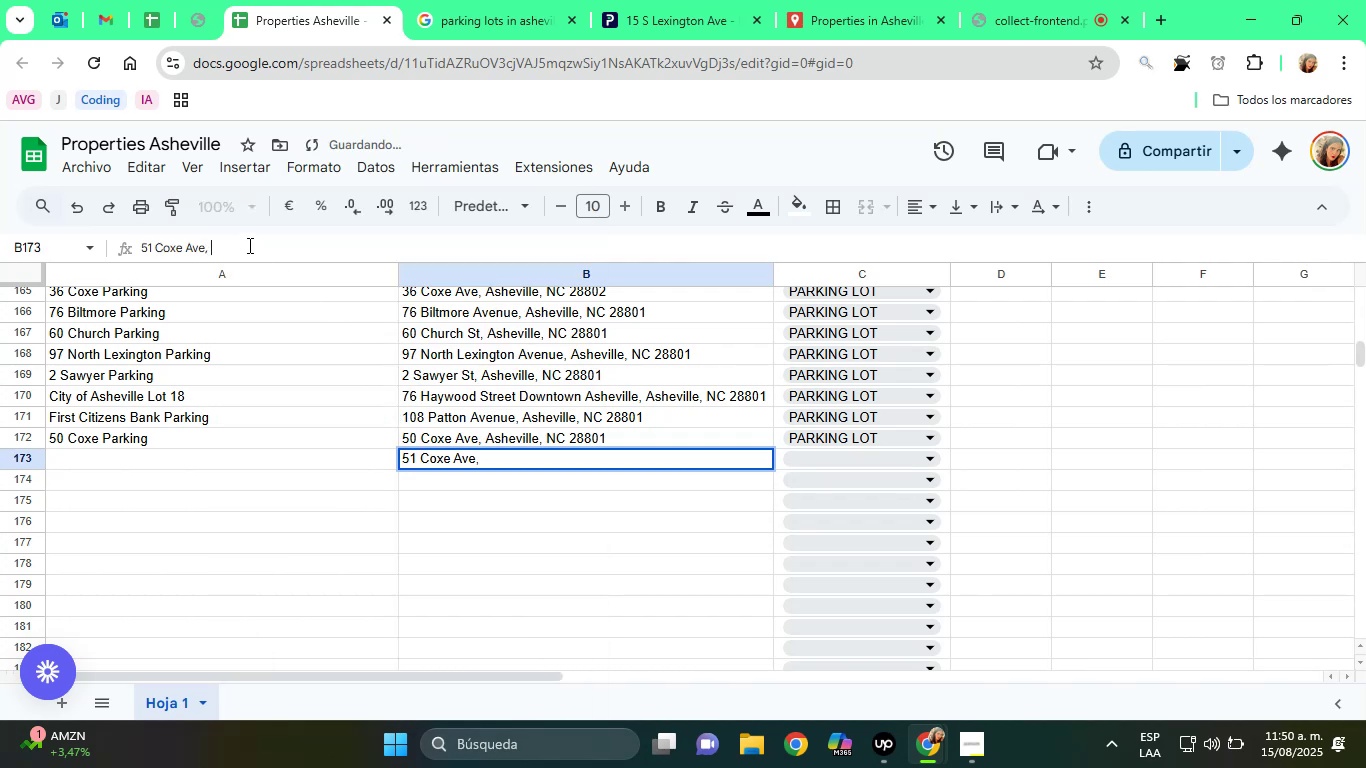 
key(Control+ControlLeft)
 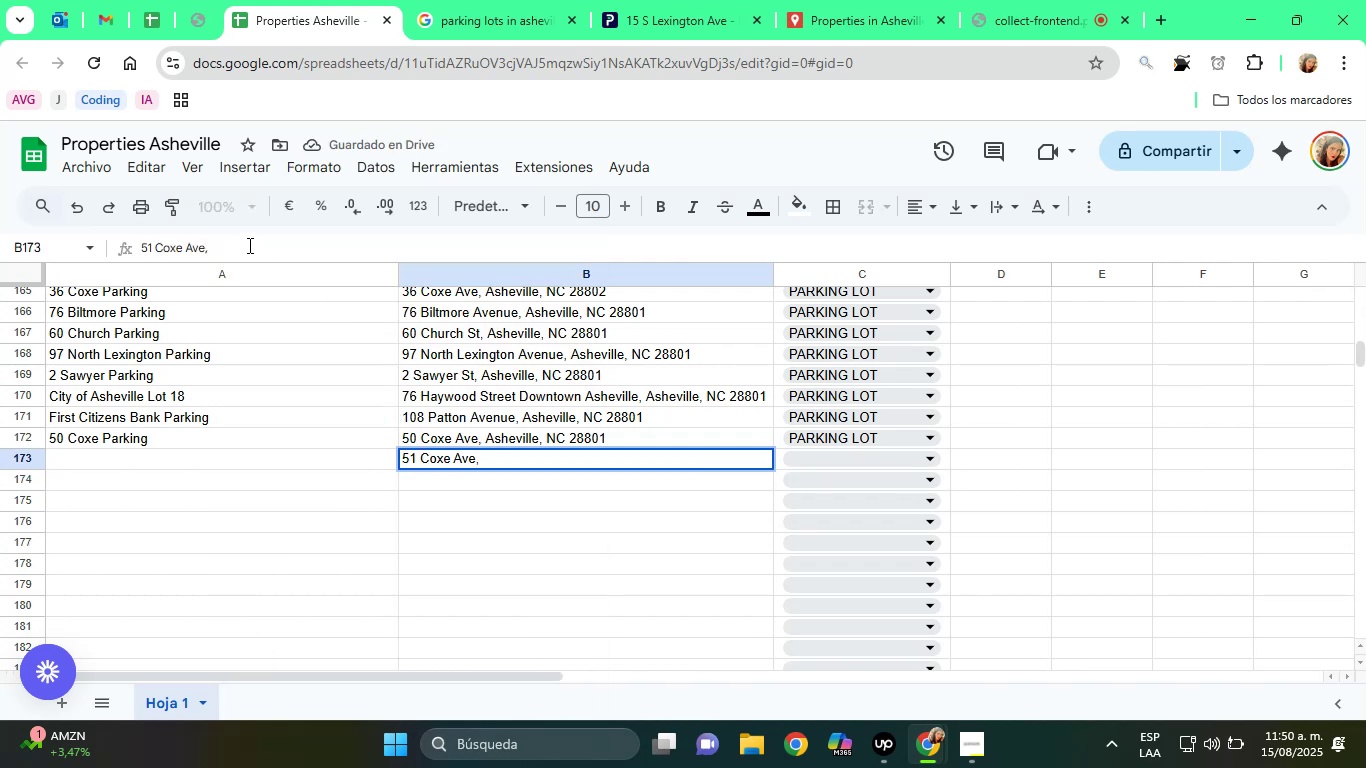 
key(Control+V)
 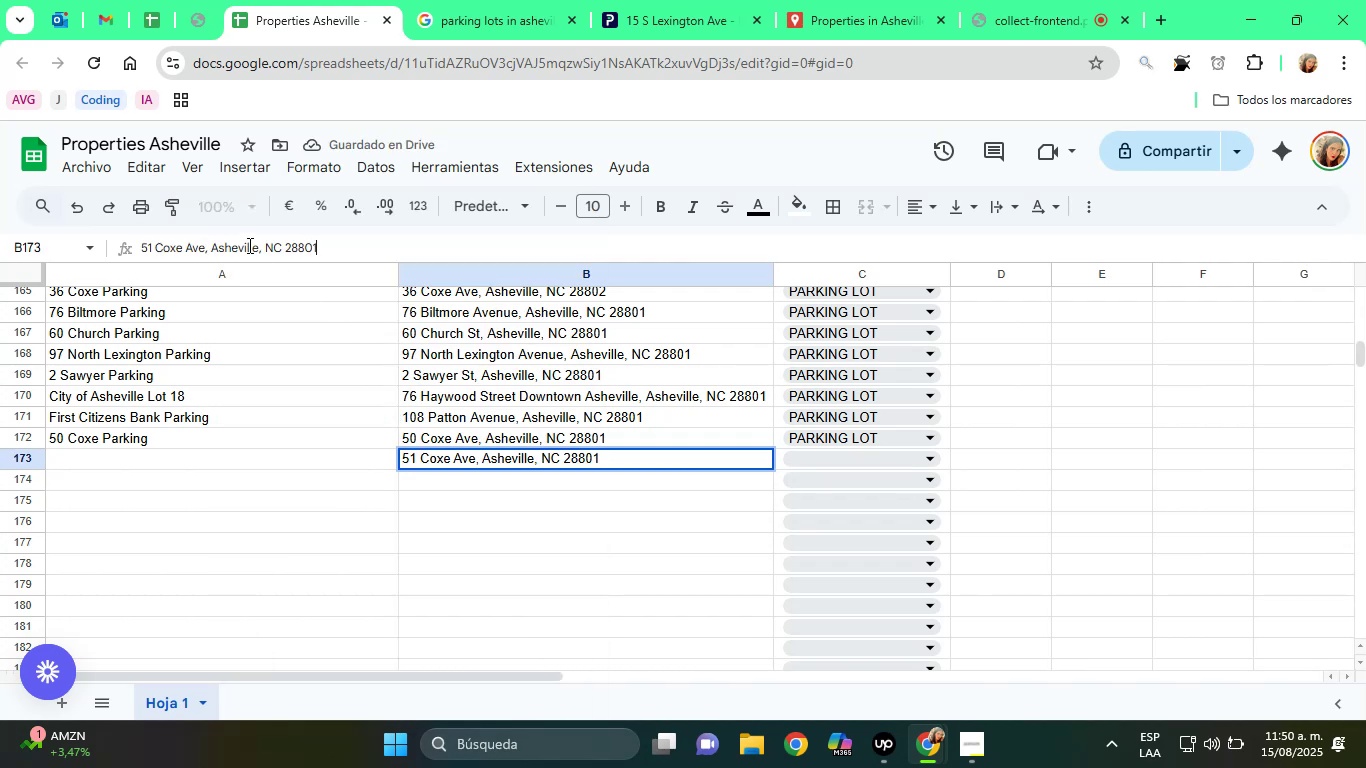 
key(Enter)
 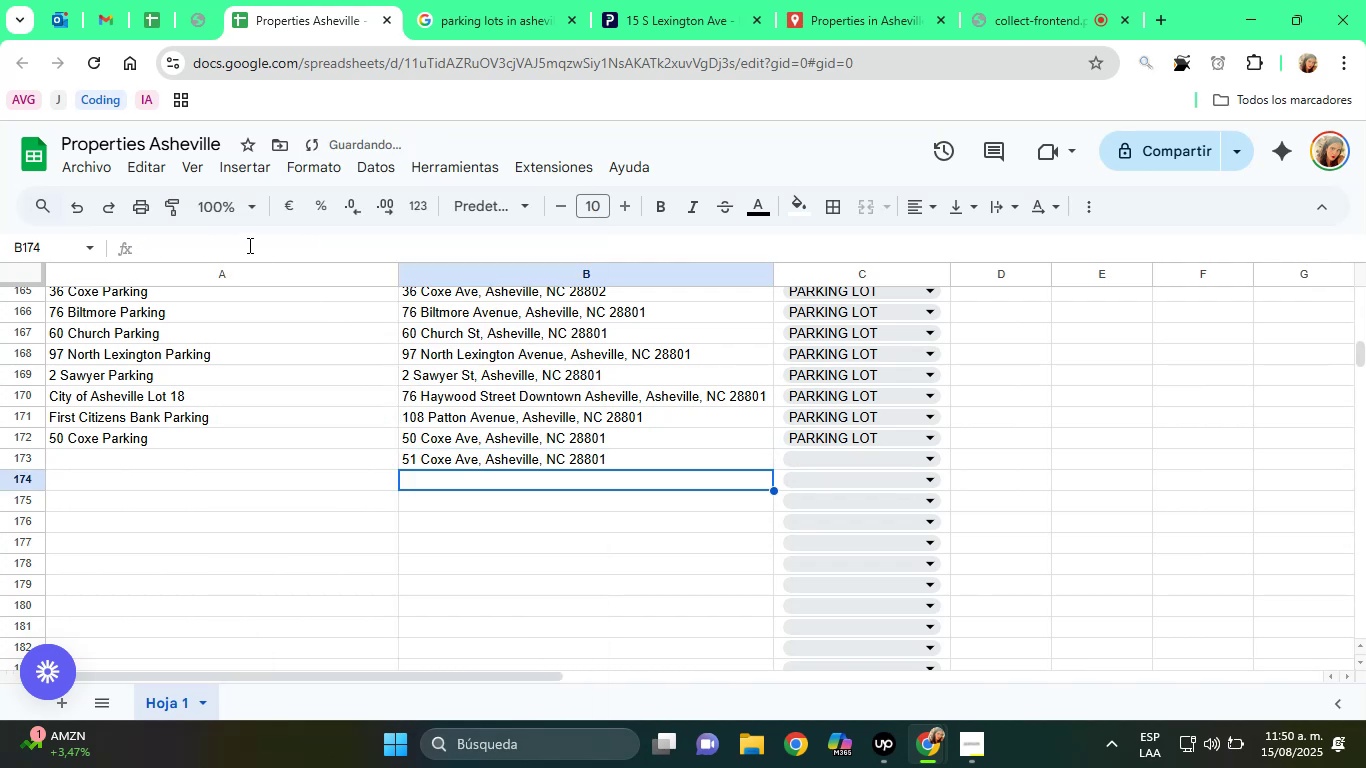 
key(ArrowUp)
 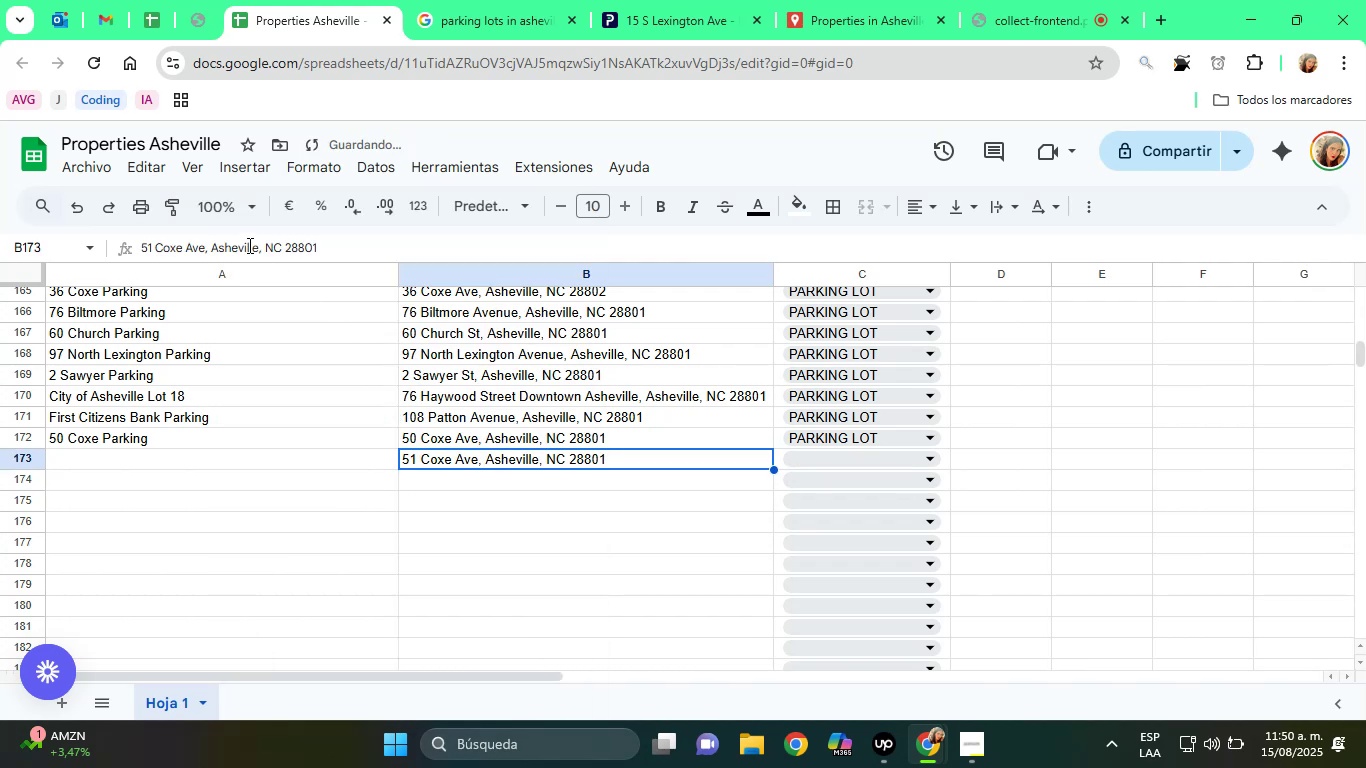 
key(ArrowRight)
 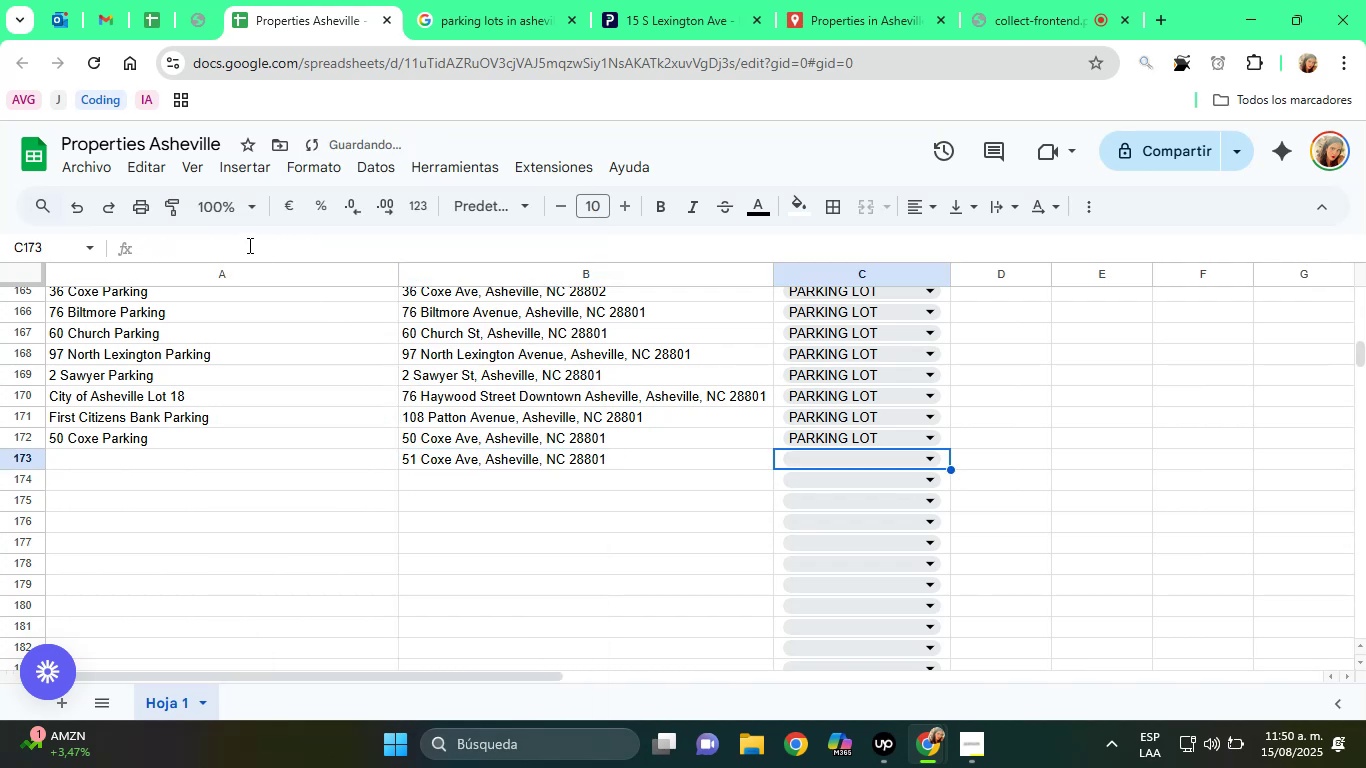 
key(P)
 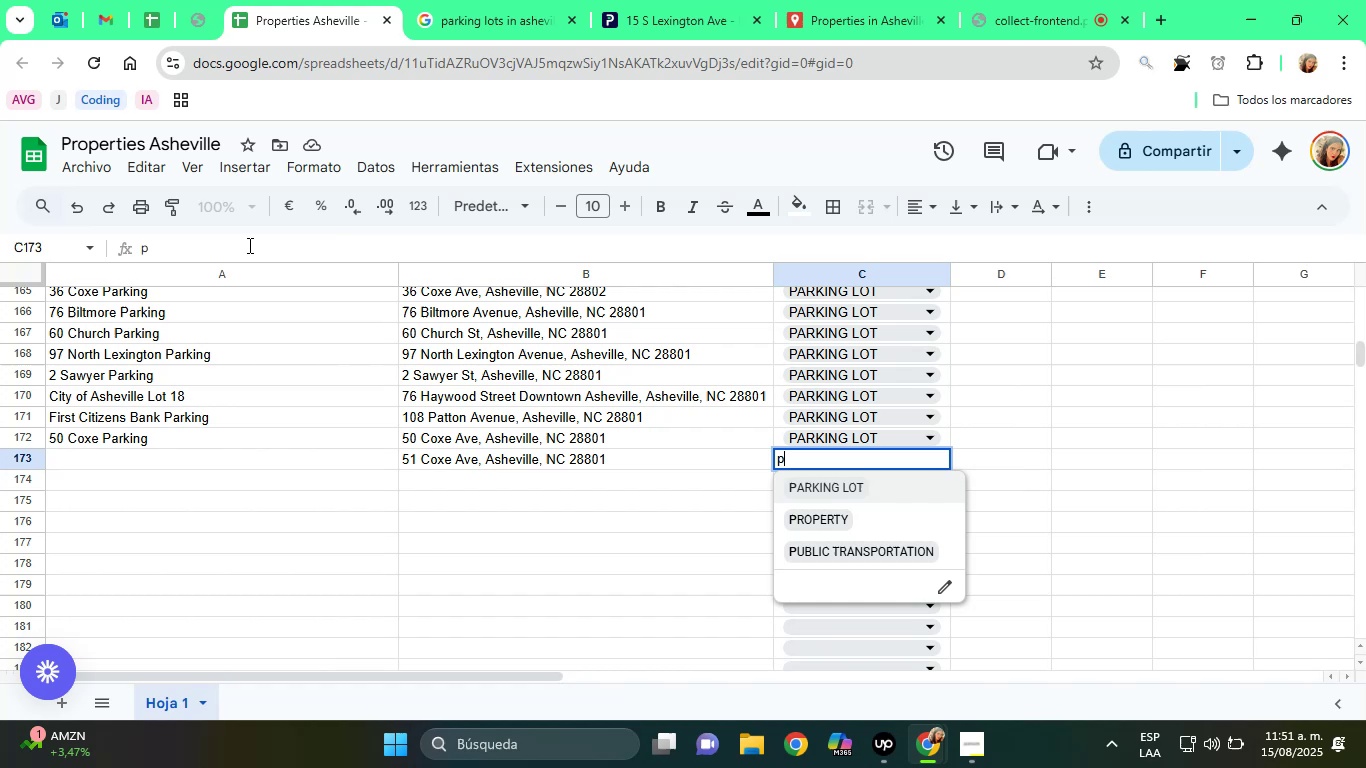 
wait(27.46)
 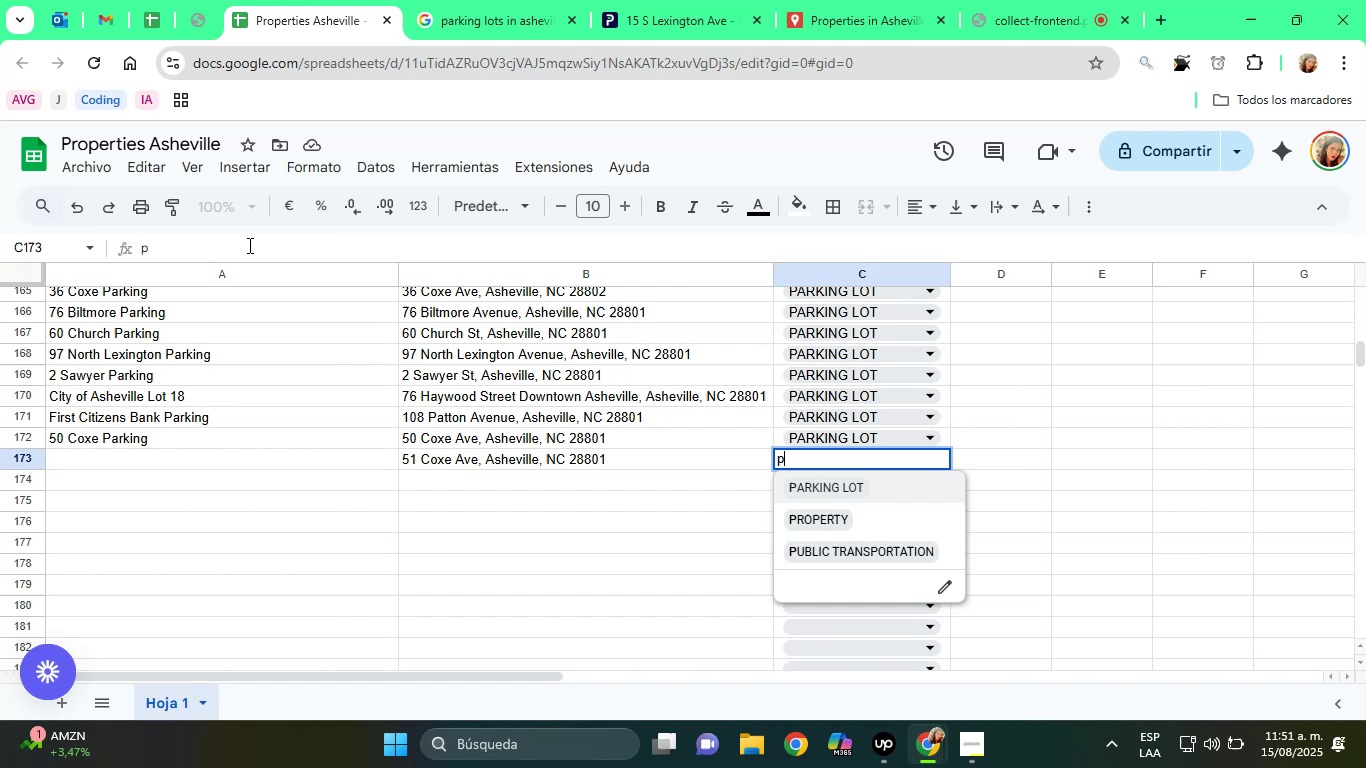 
left_click([828, 494])
 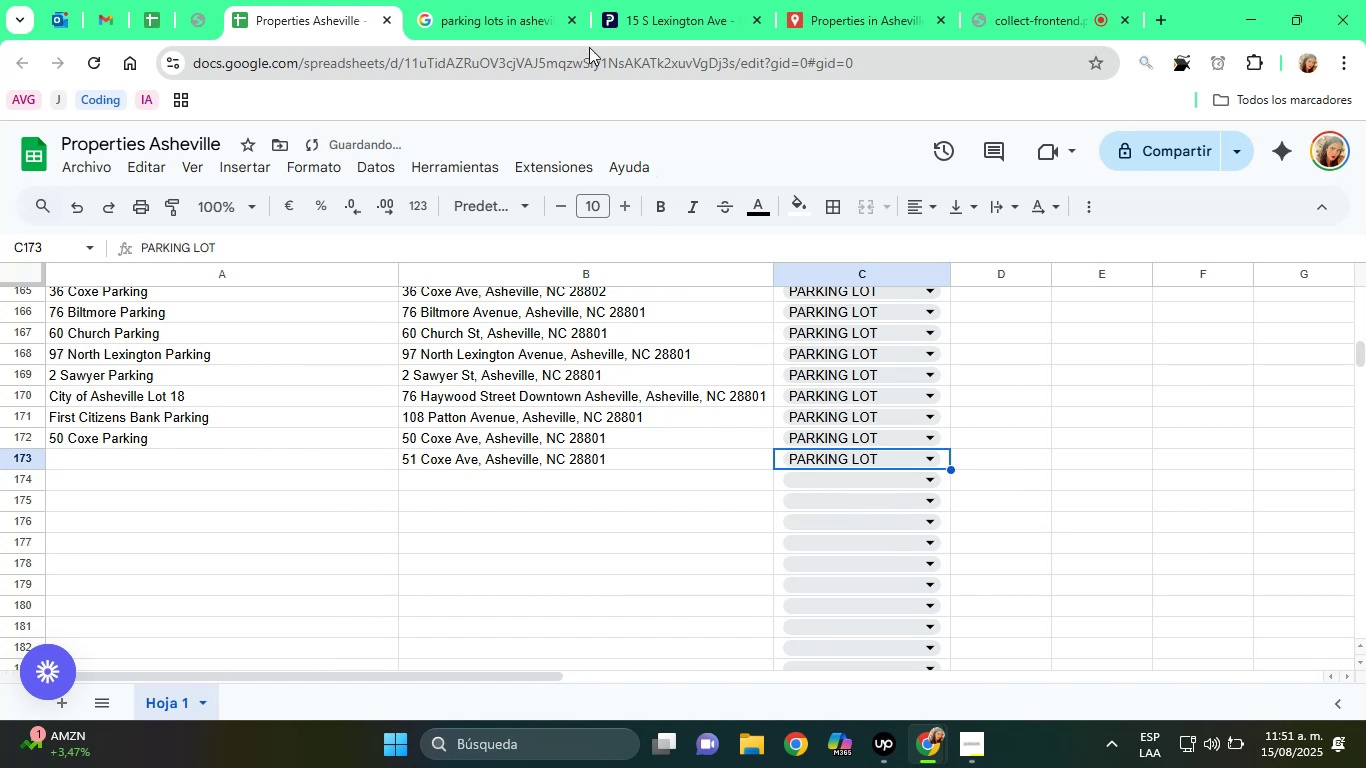 
left_click([685, 0])
 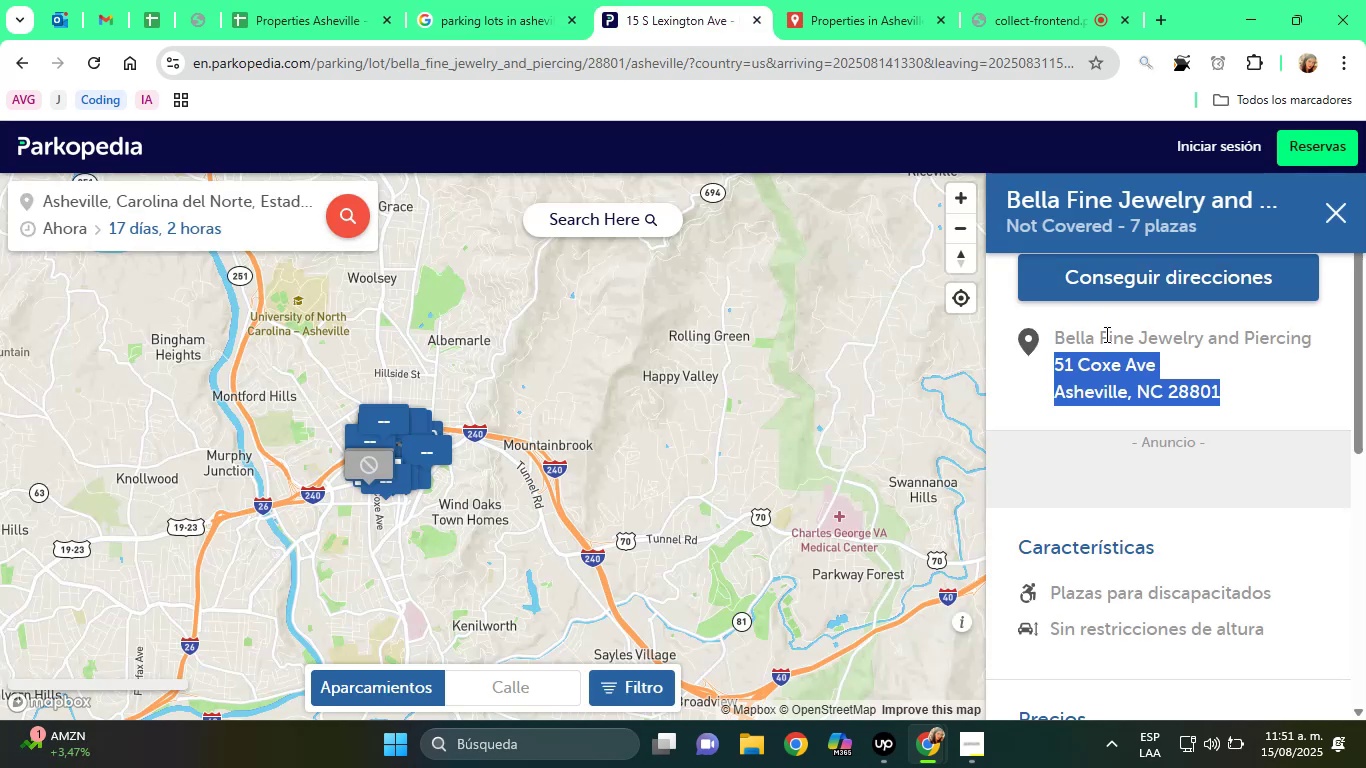 
left_click_drag(start_coordinate=[1055, 337], to_coordinate=[1310, 340])
 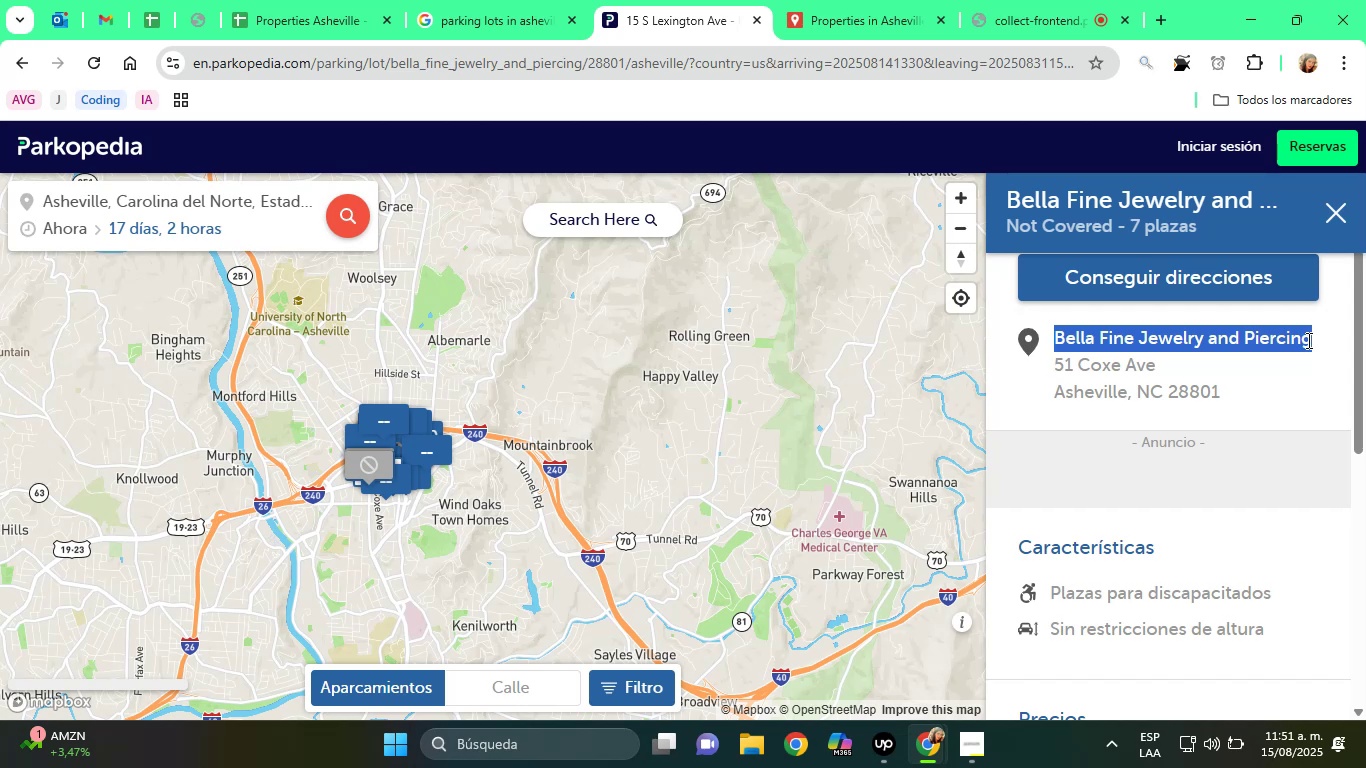 
right_click([1307, 340])
 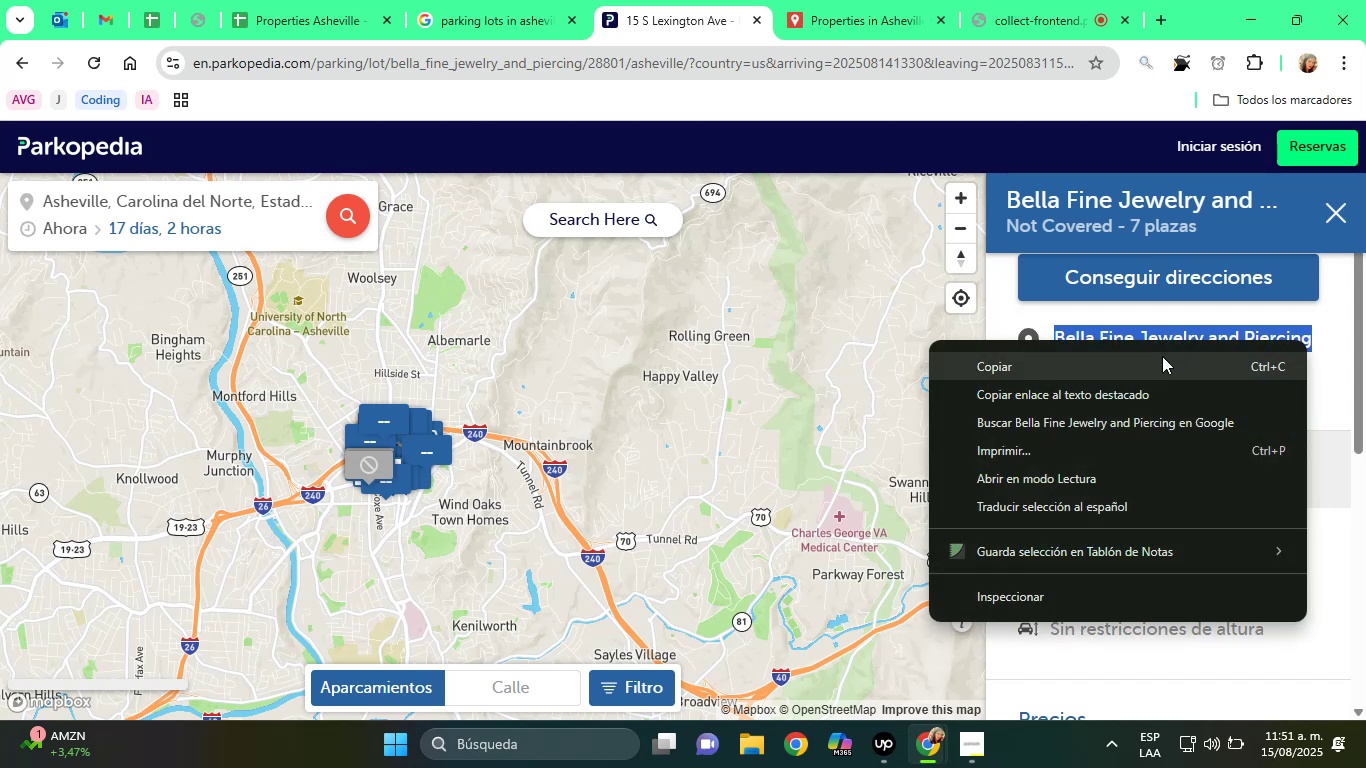 
left_click([1144, 360])
 